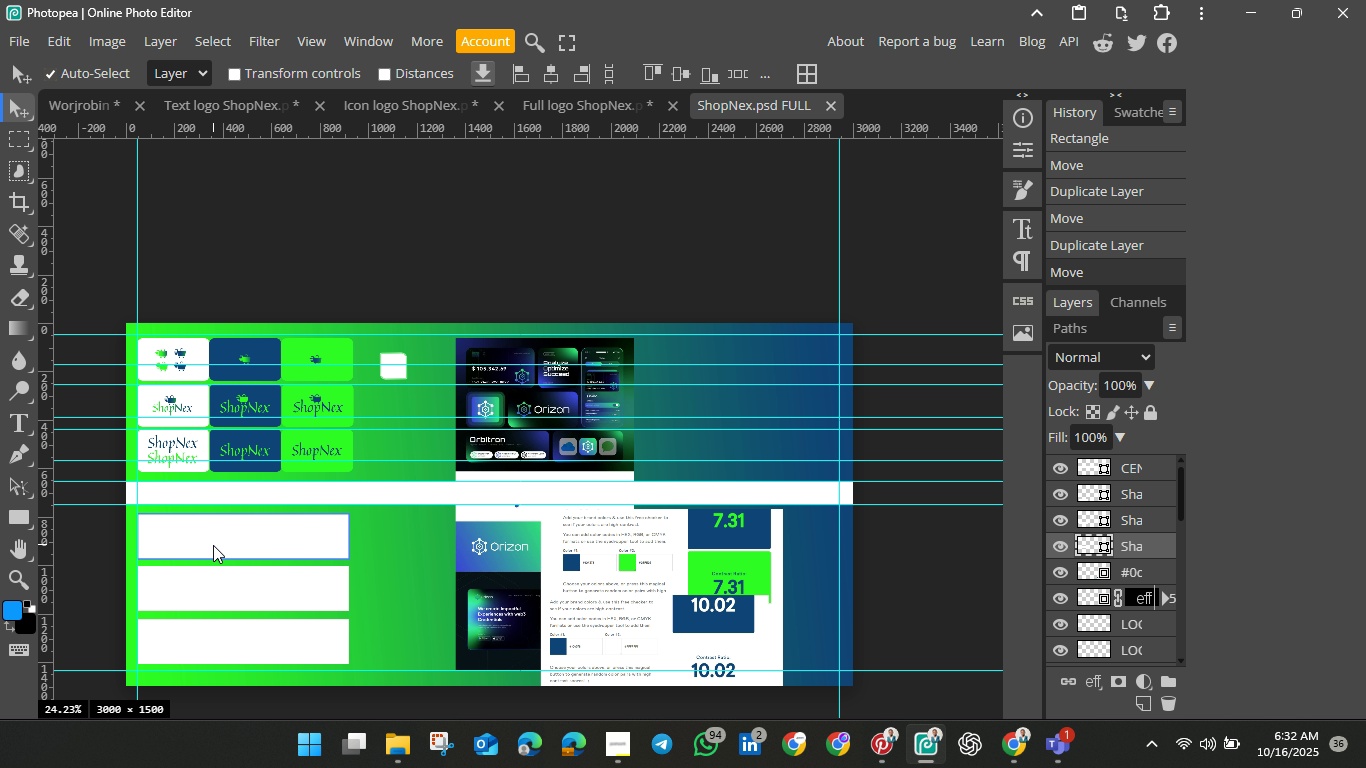 
left_click([197, 545])
 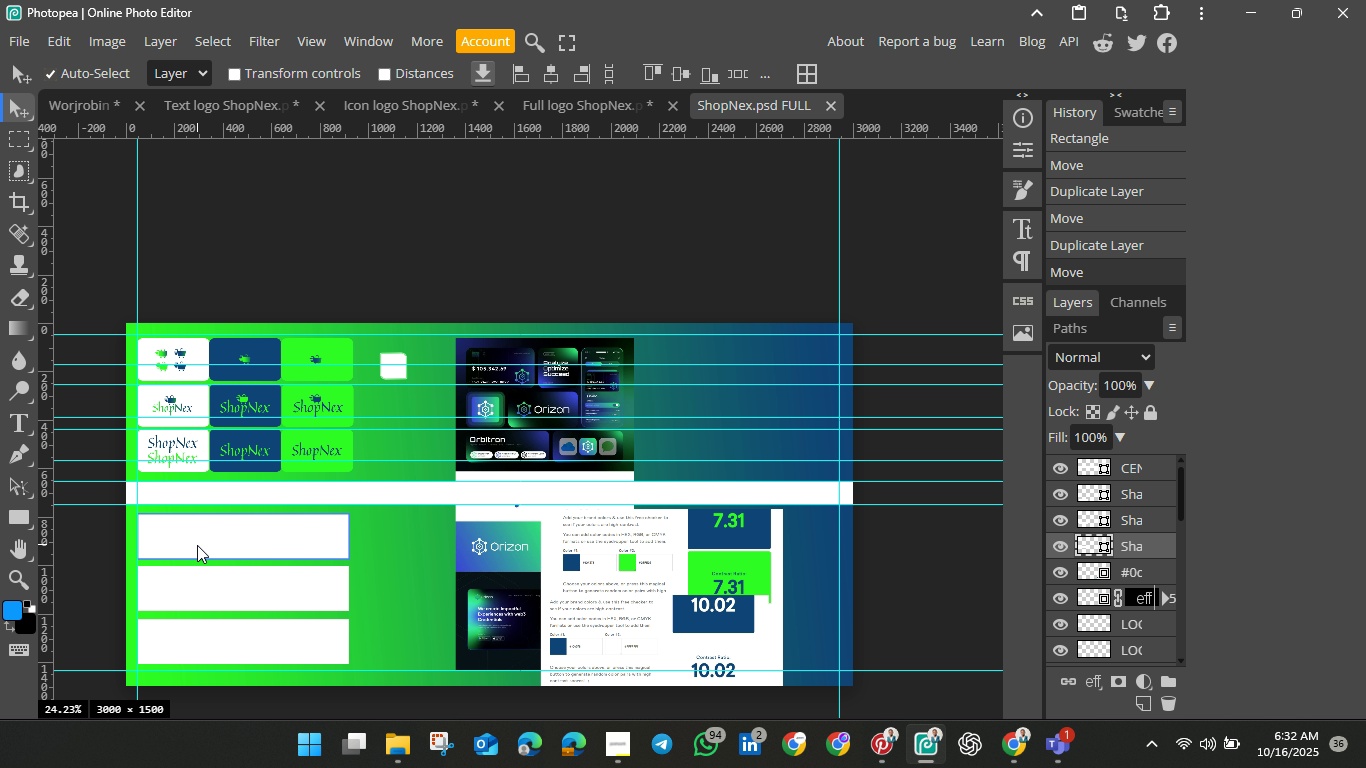 
key(Shift+J)
 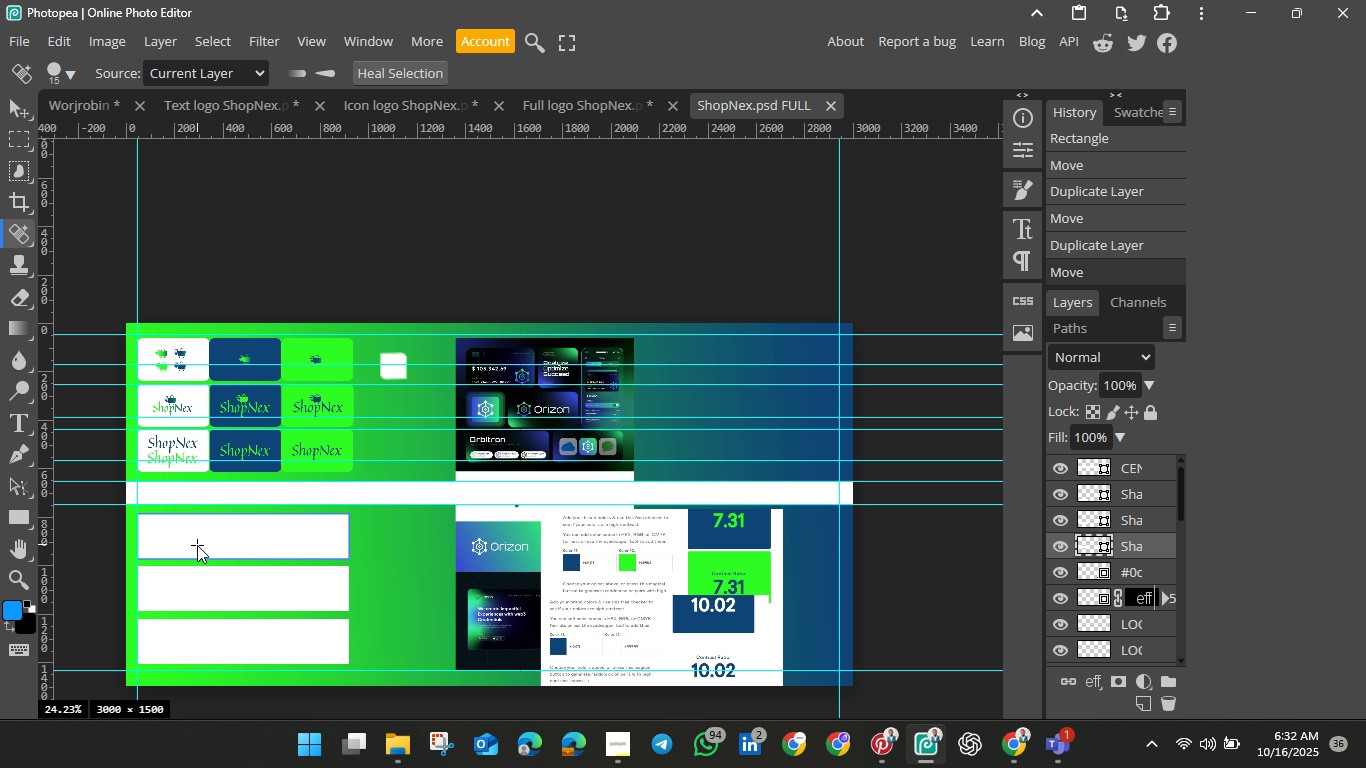 
left_click([8, 109])
 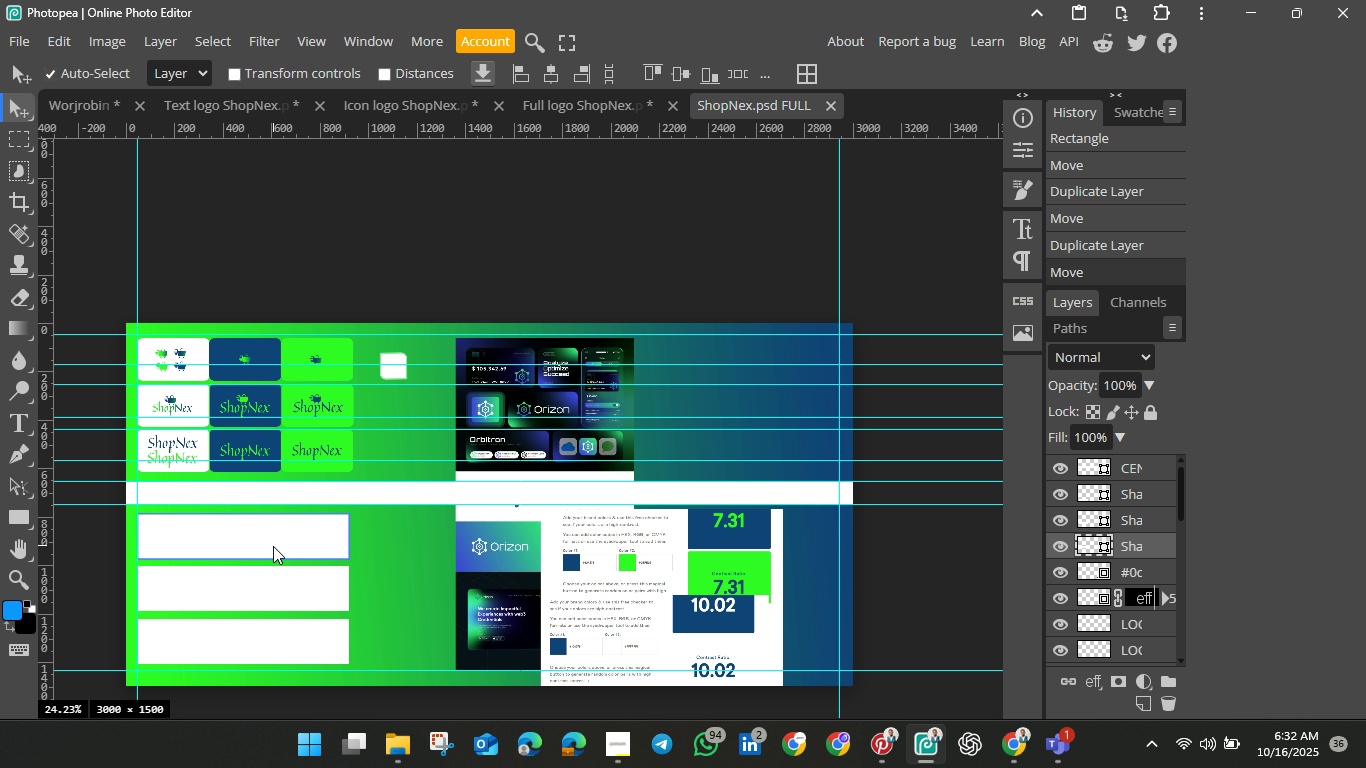 
left_click([273, 546])
 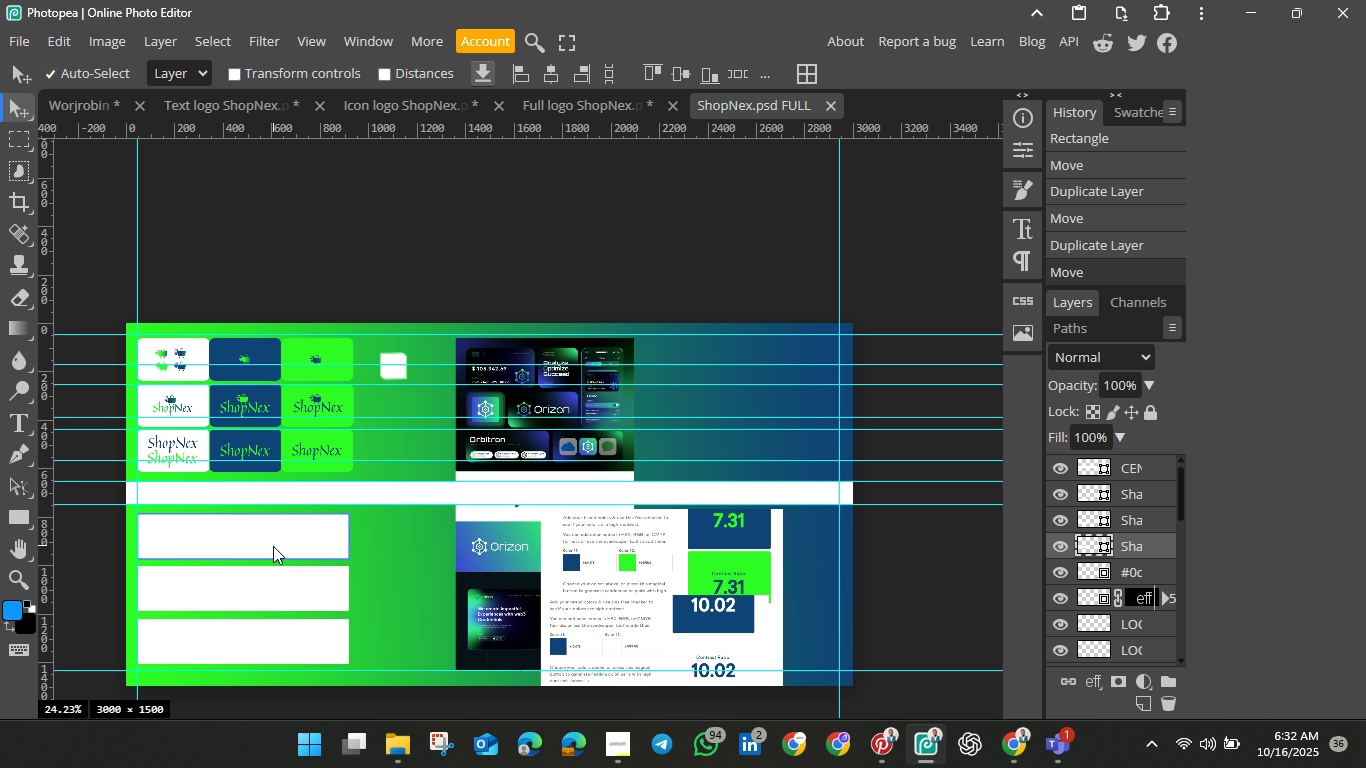 
key(Control+J)
 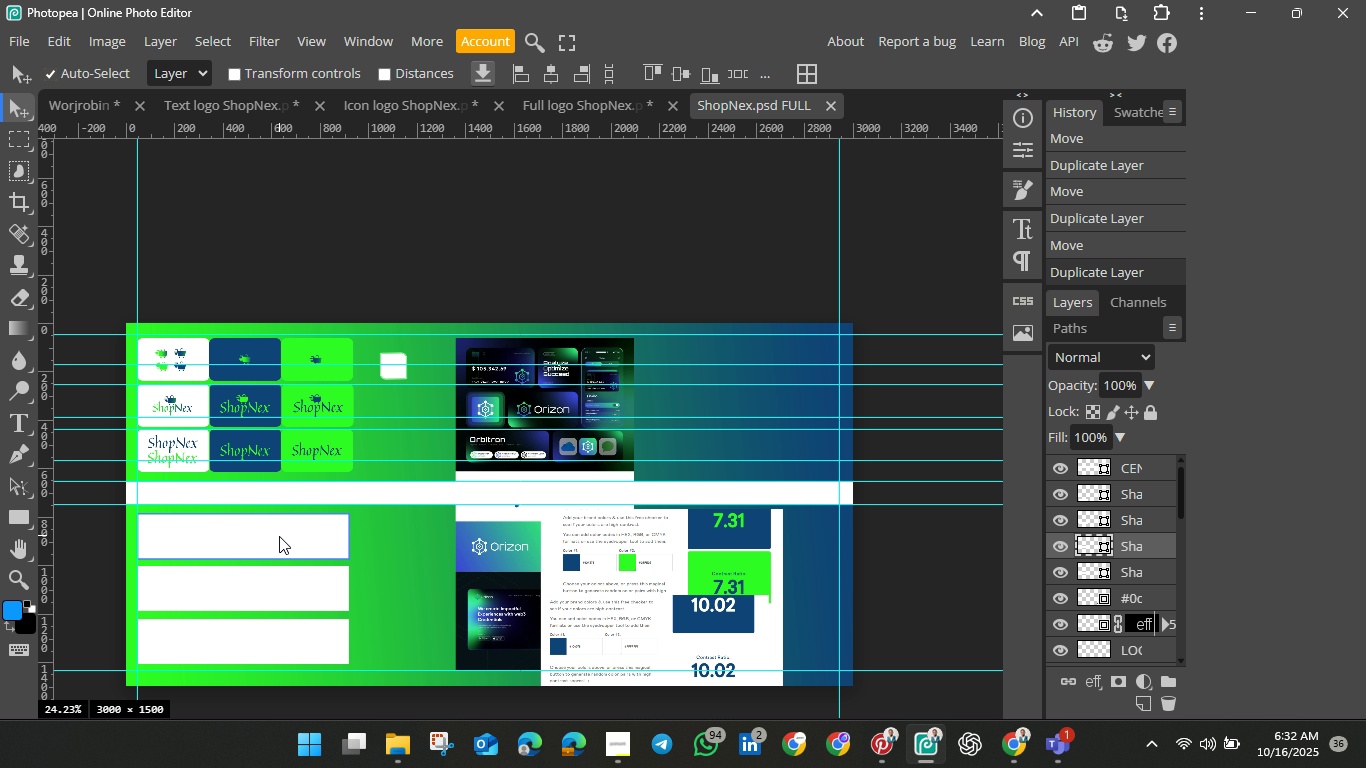 
key(Control+T)
 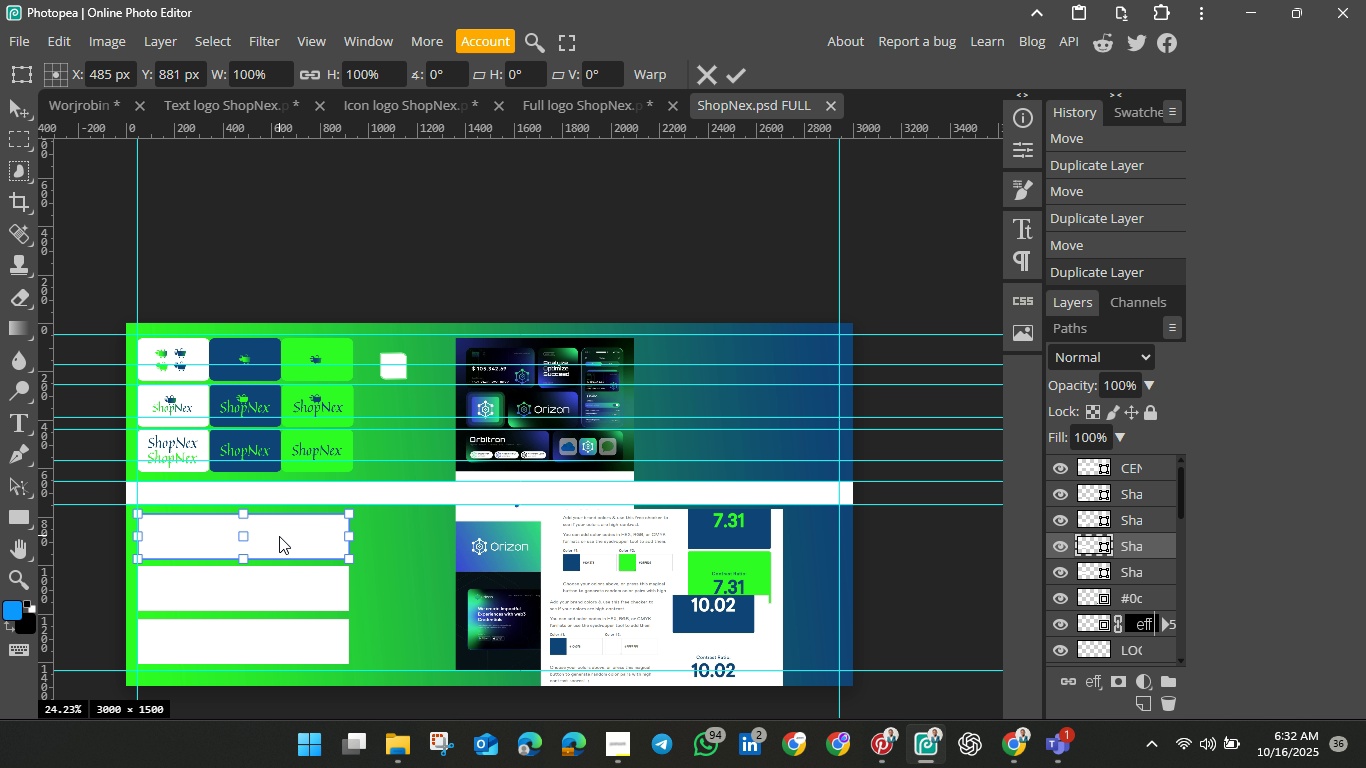 
left_click_drag(start_coordinate=[348, 538], to_coordinate=[206, 543])
 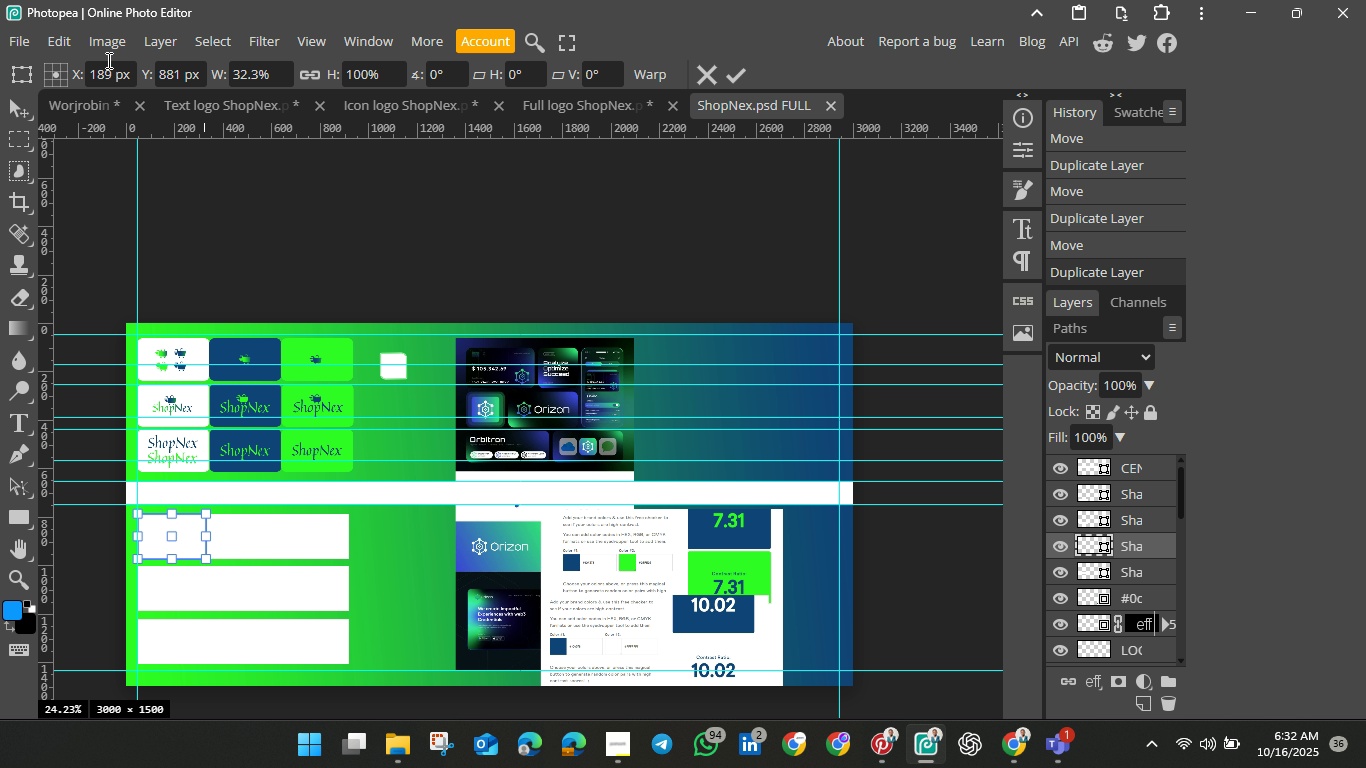 
wait(6.65)
 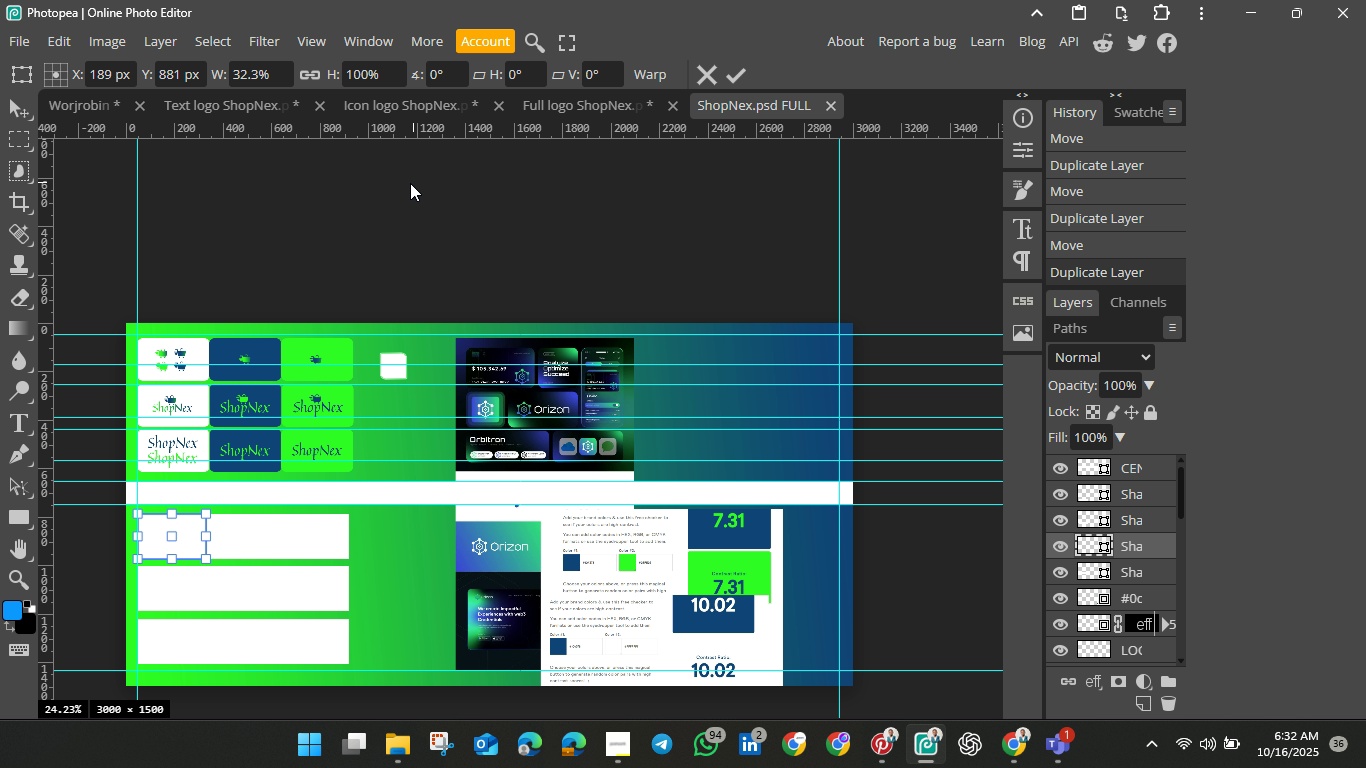 
left_click([1029, 154])
 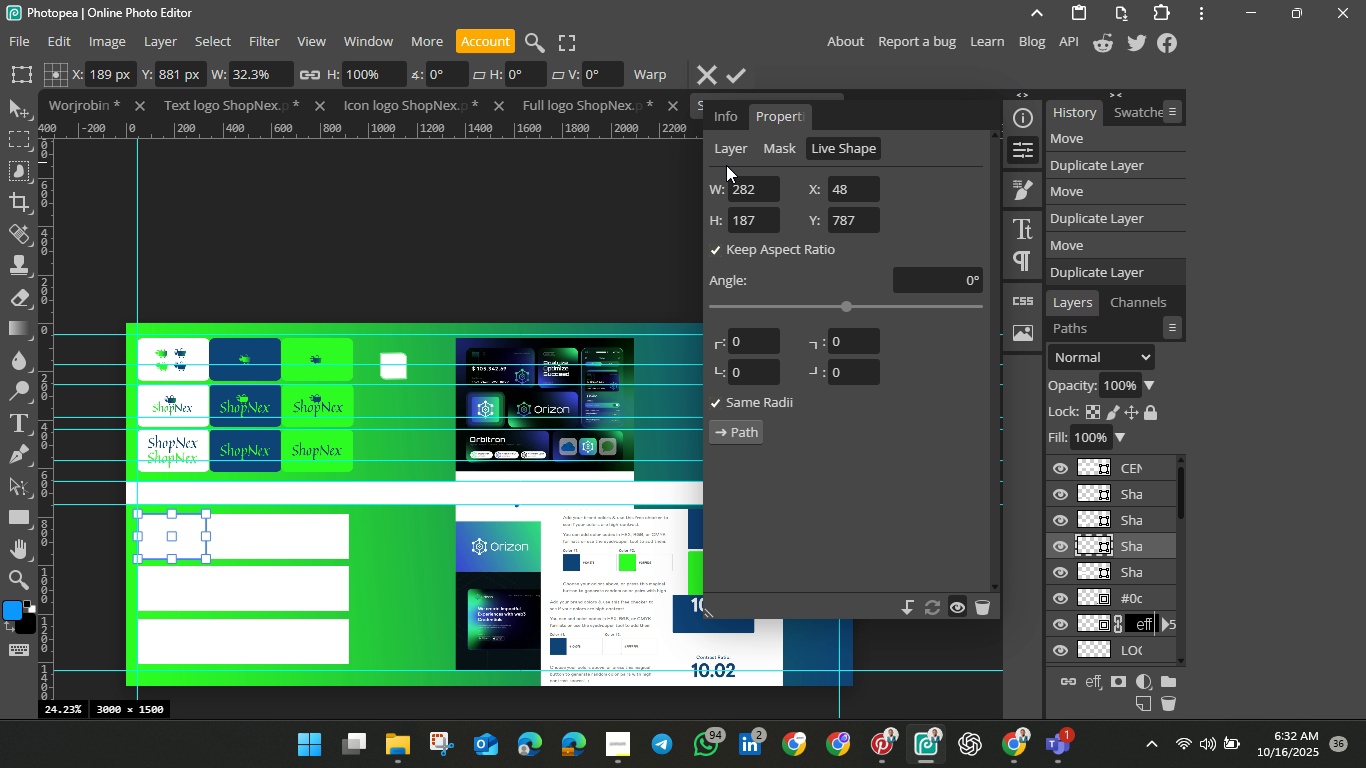 
left_click([725, 150])
 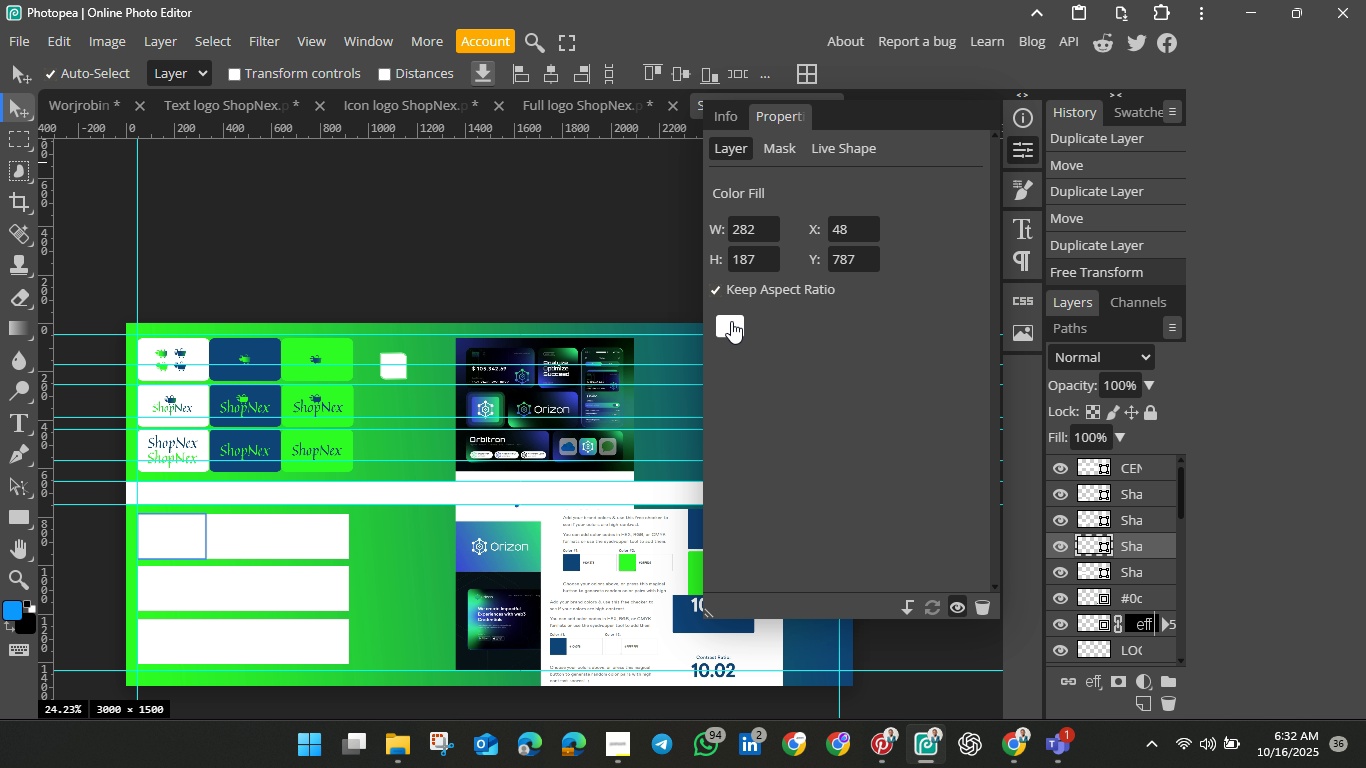 
left_click([731, 321])
 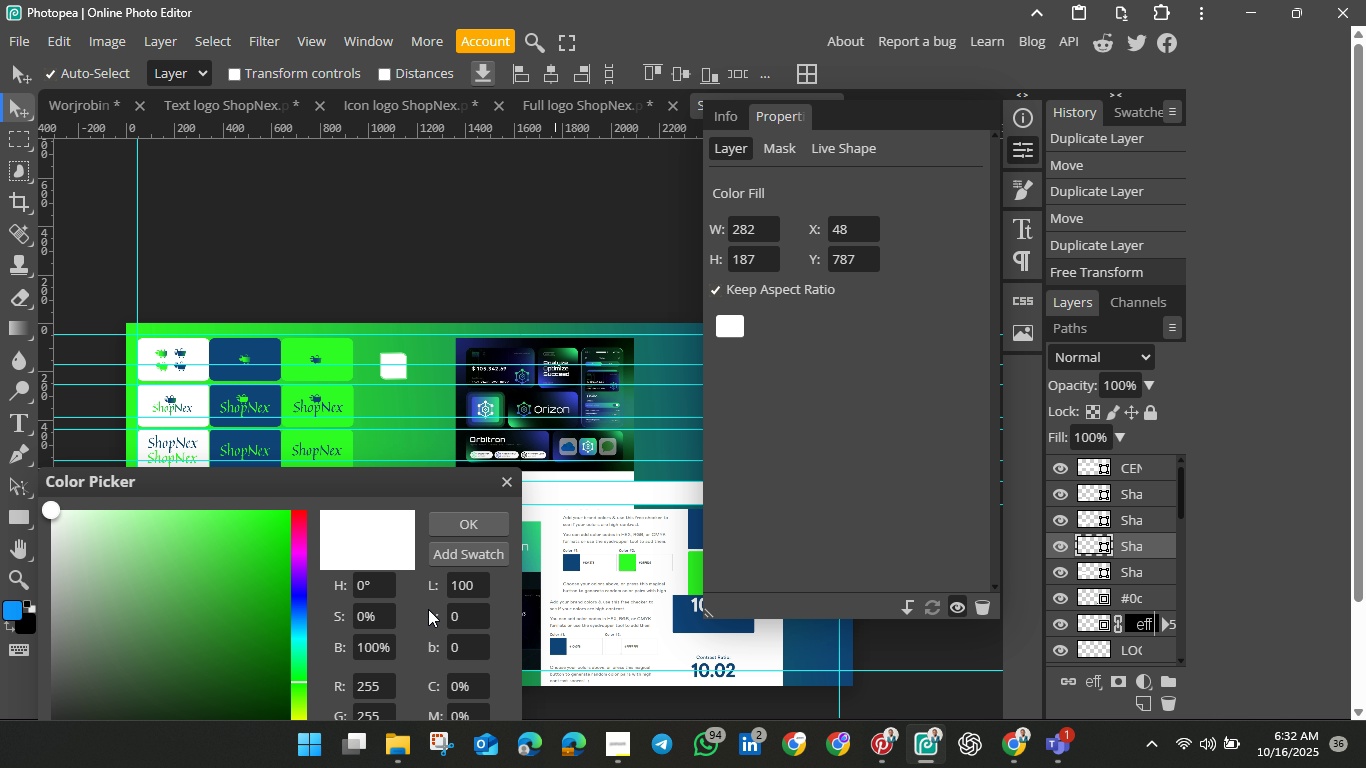 
mouse_move([536, 593])
 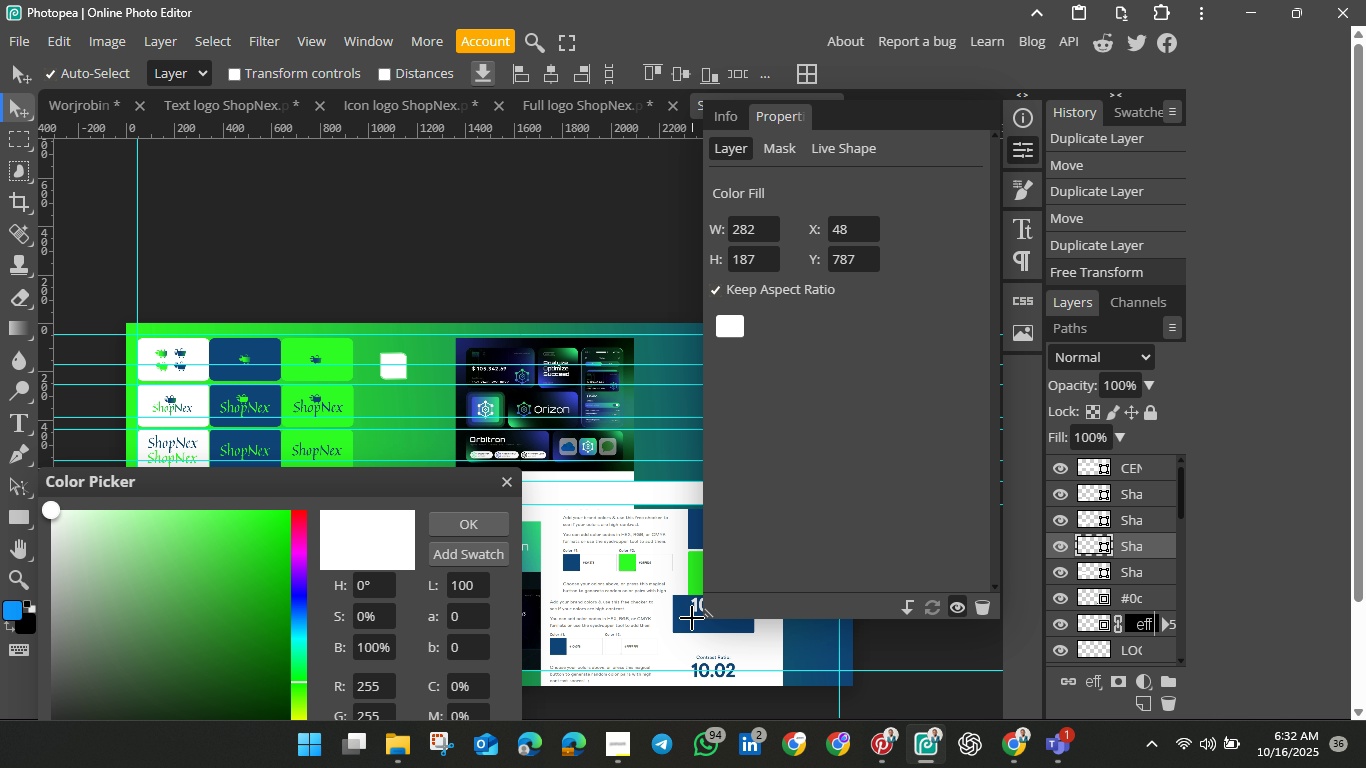 
left_click([692, 618])
 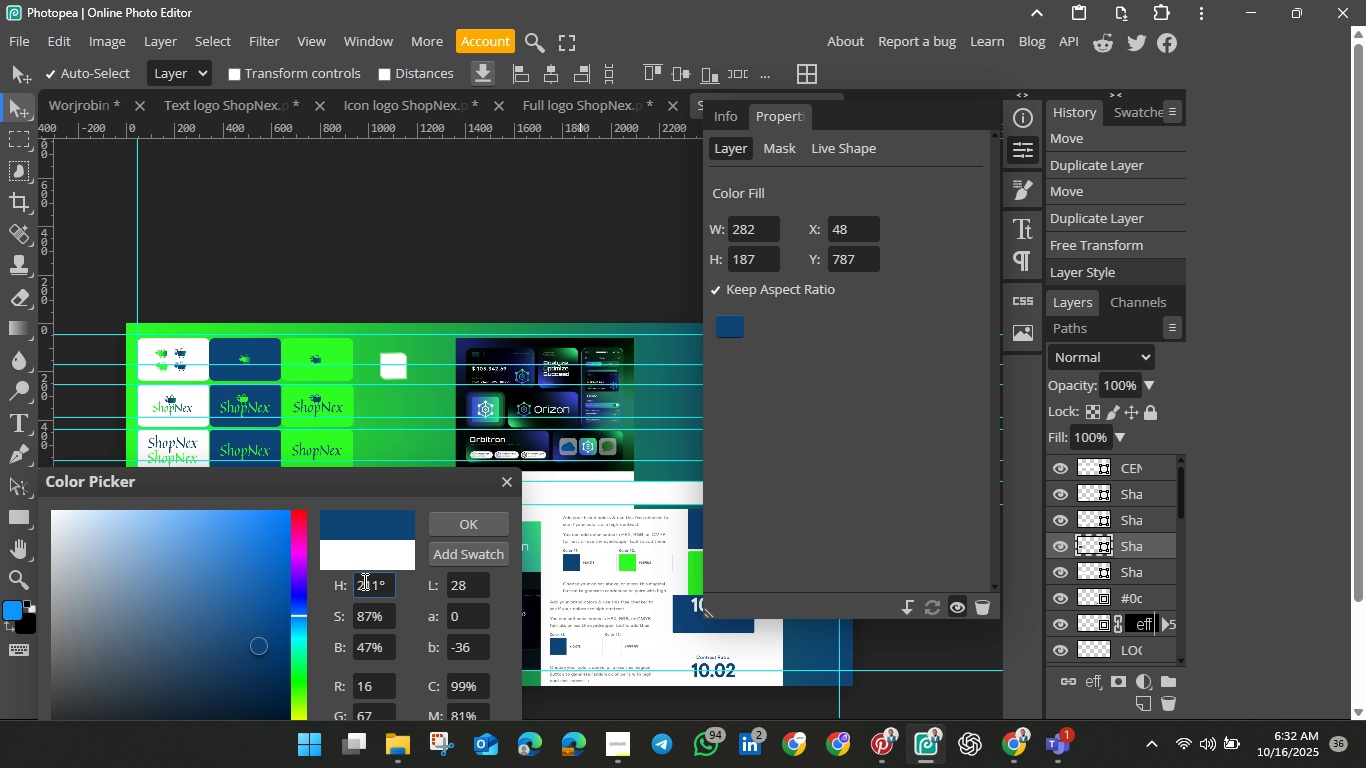 
scroll: coordinate [363, 581], scroll_direction: down, amount: 1.0
 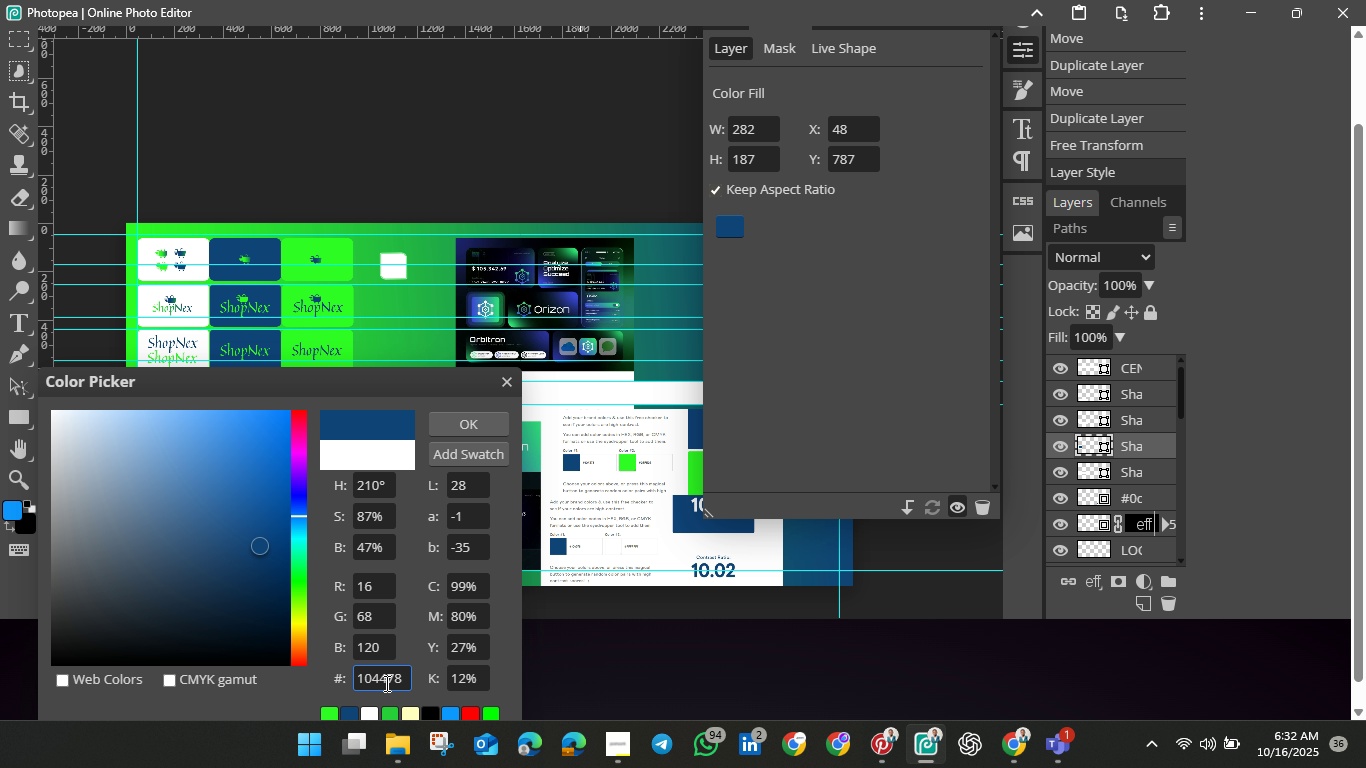 
left_click([385, 683])
 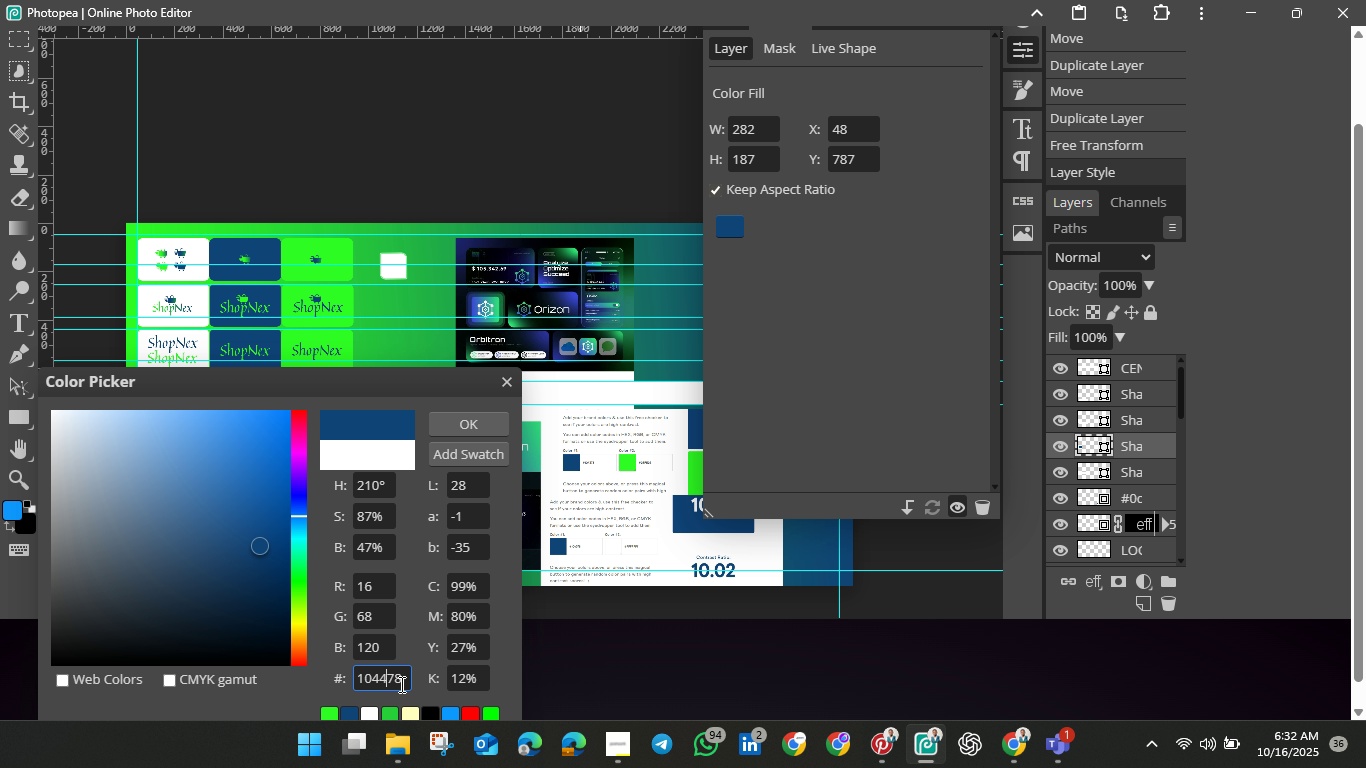 
key(Backspace)
 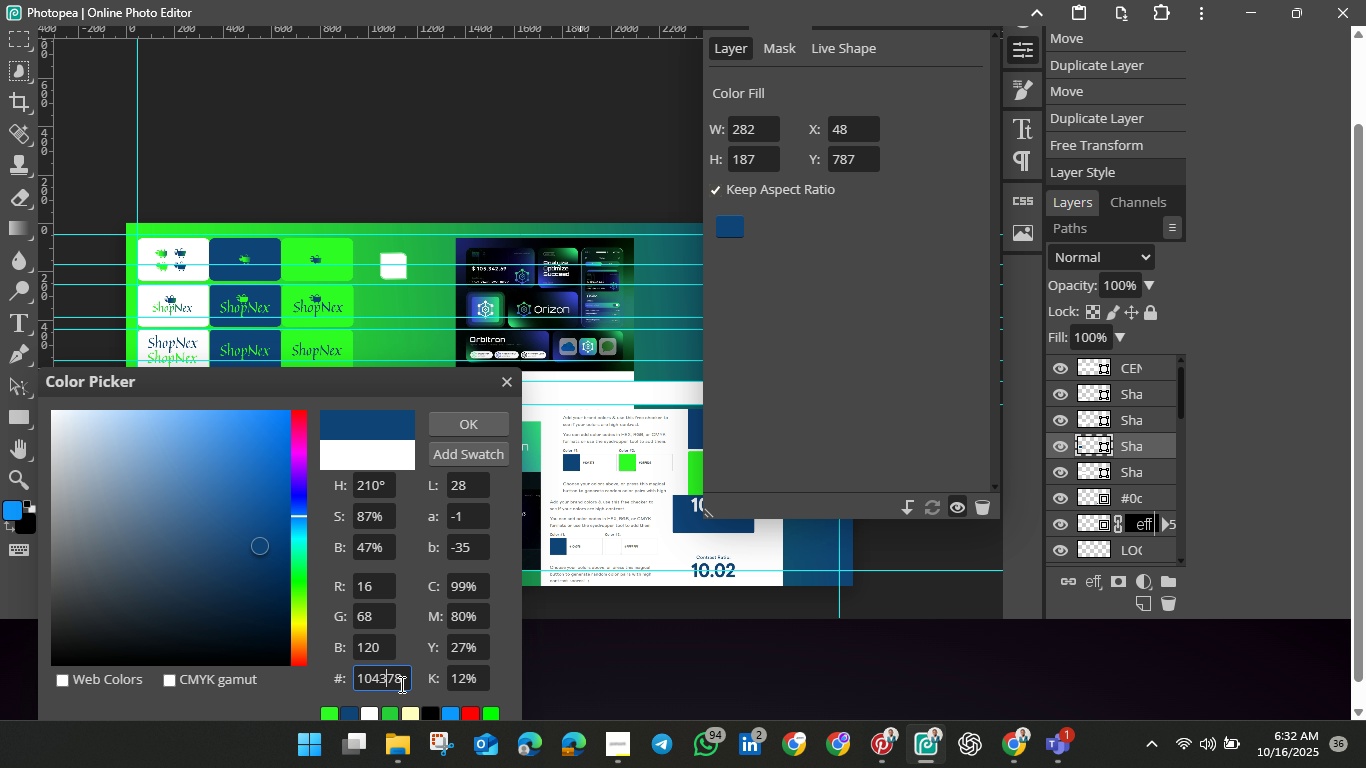 
key(3)
 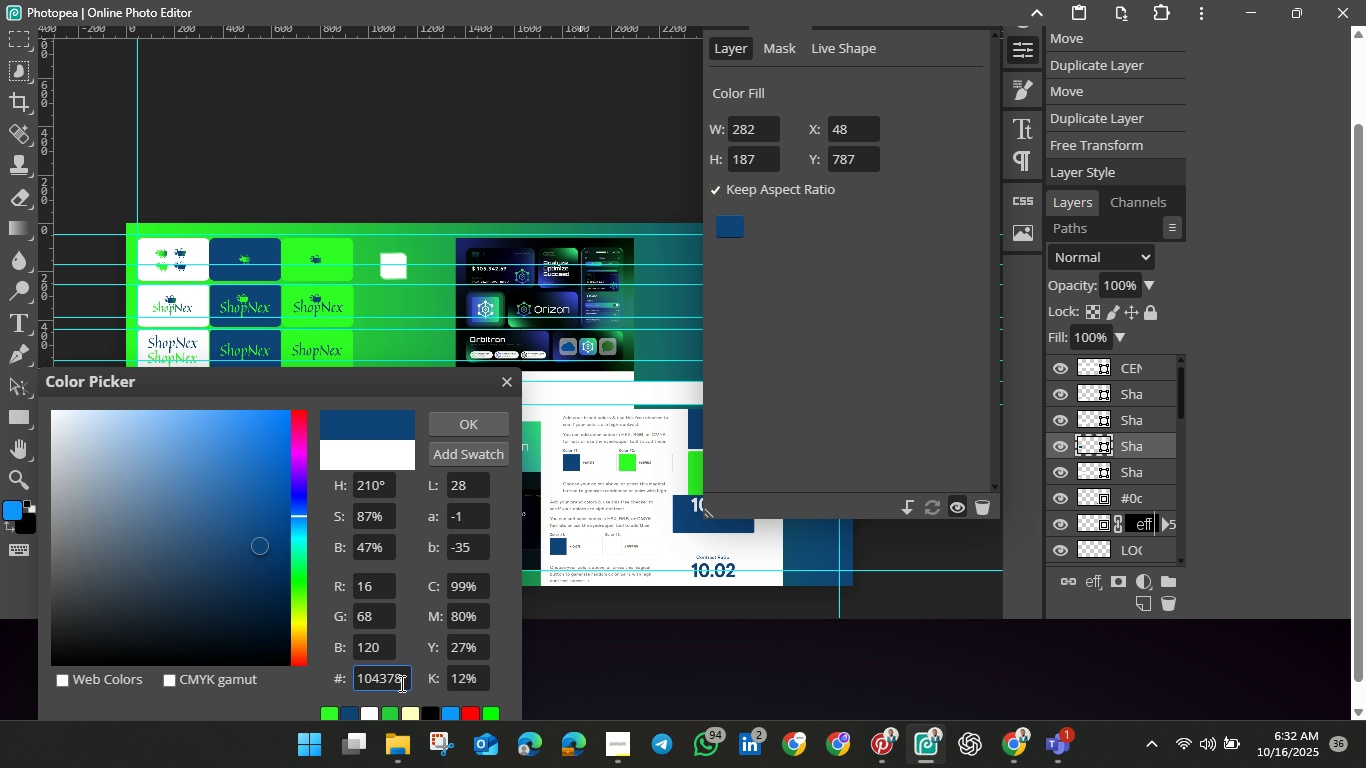 
double_click([399, 683])
 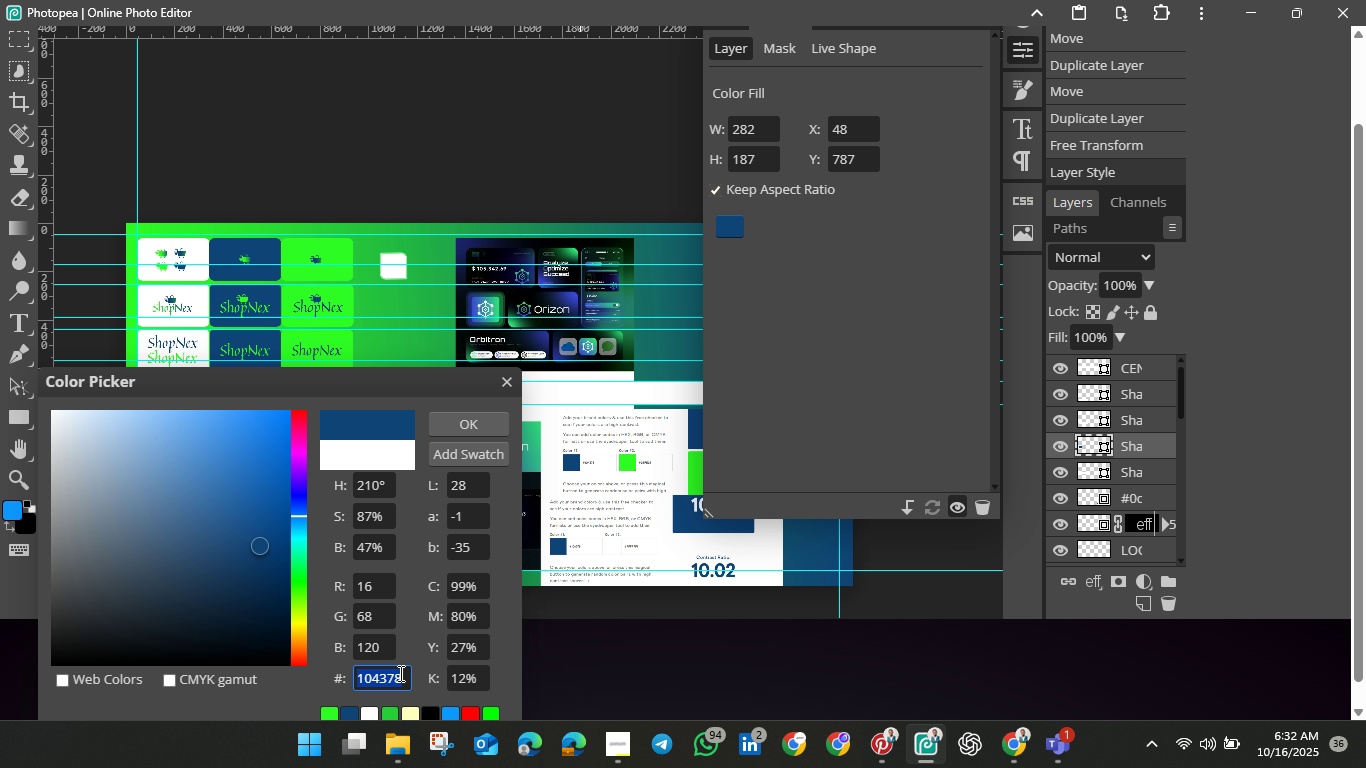 
triple_click([399, 683])
 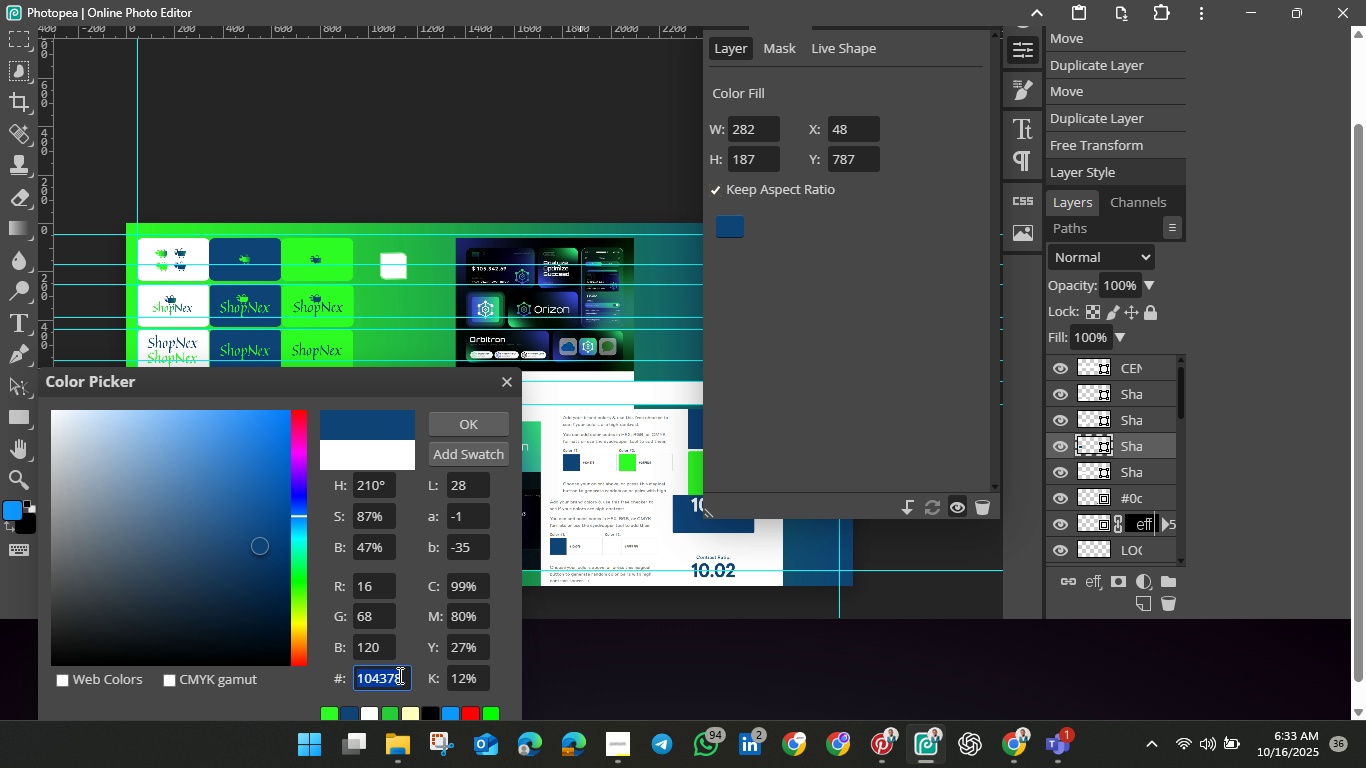 
right_click([390, 682])
 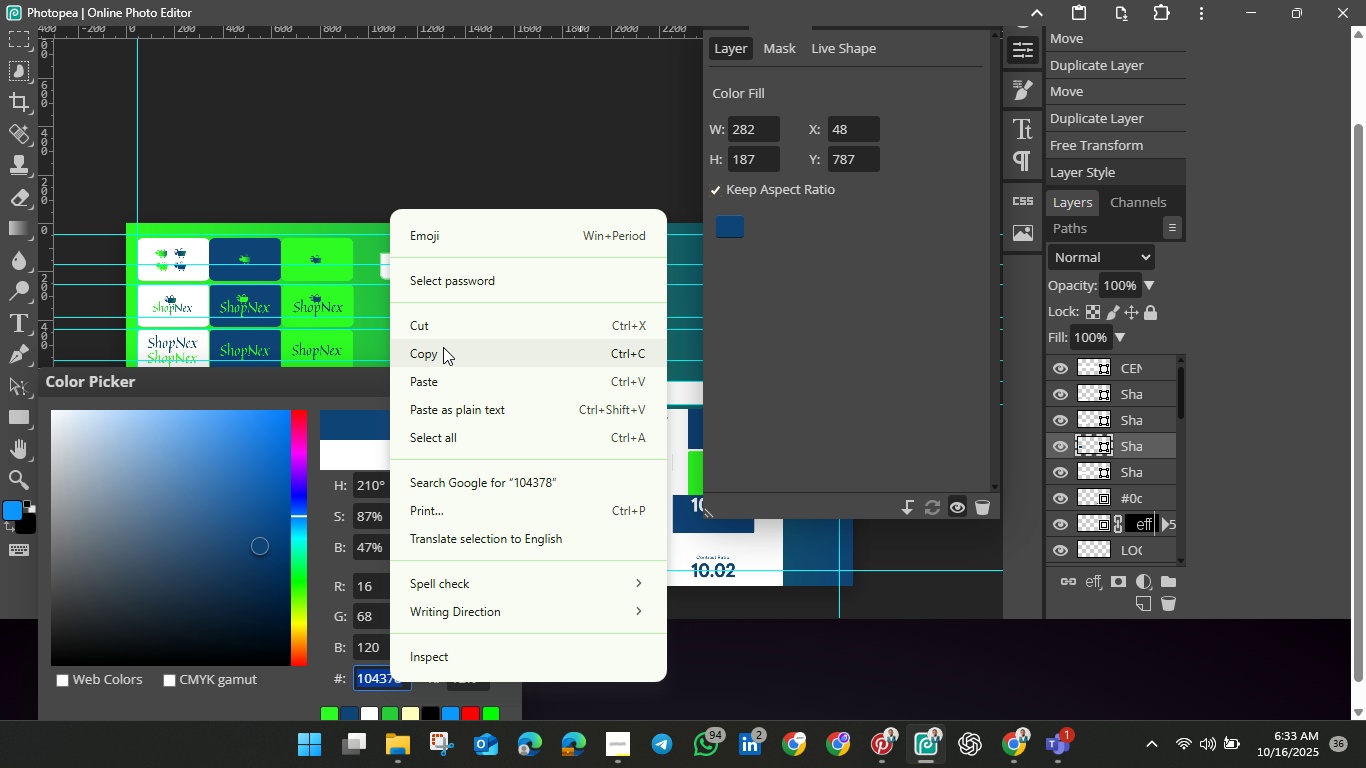 
left_click([442, 349])
 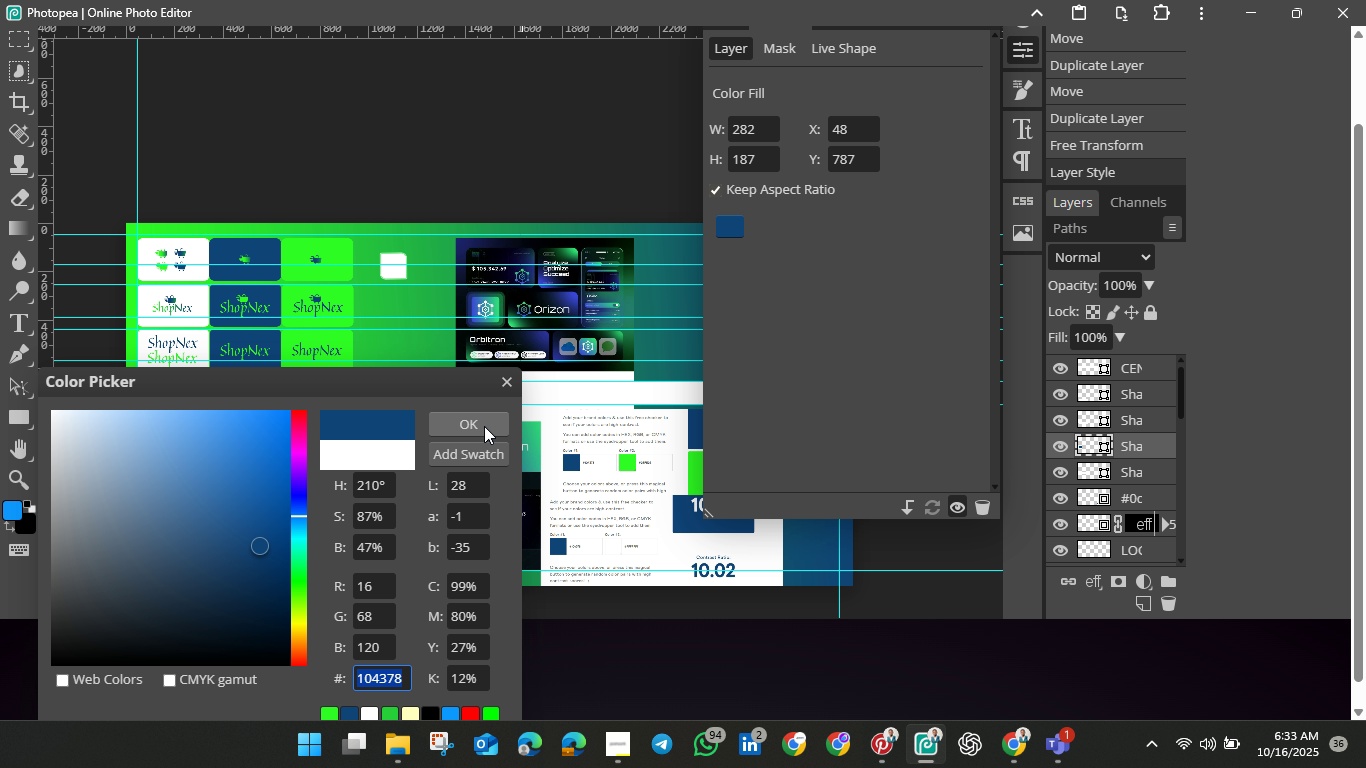 
left_click([484, 426])
 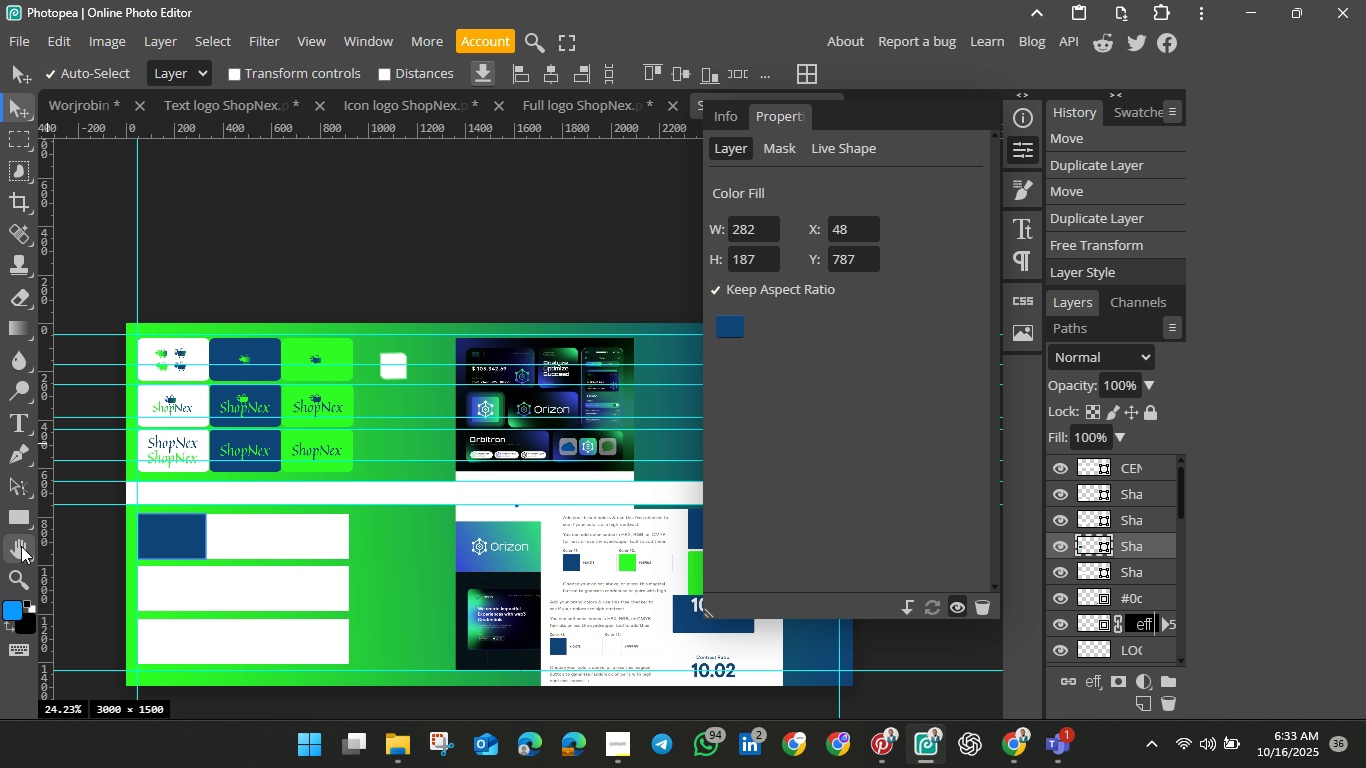 
wait(5.58)
 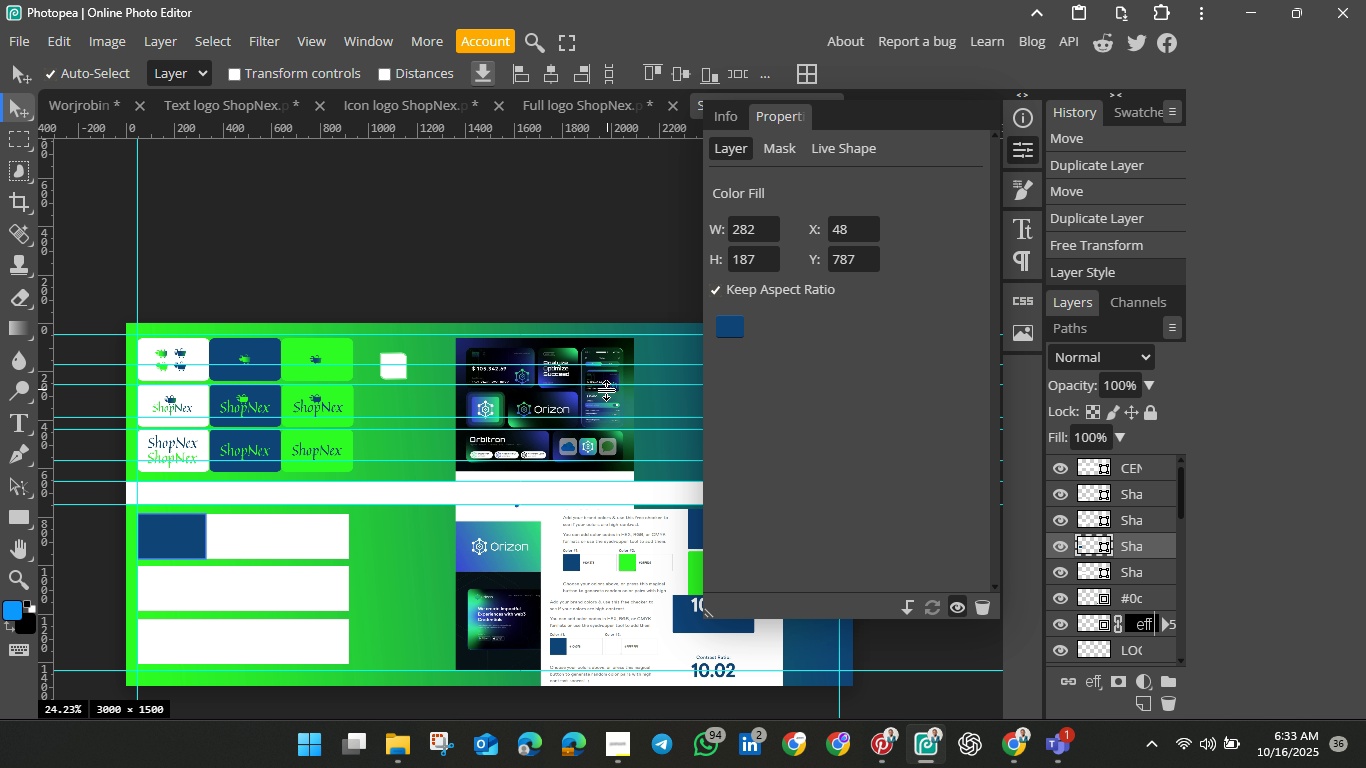 
left_click([15, 416])
 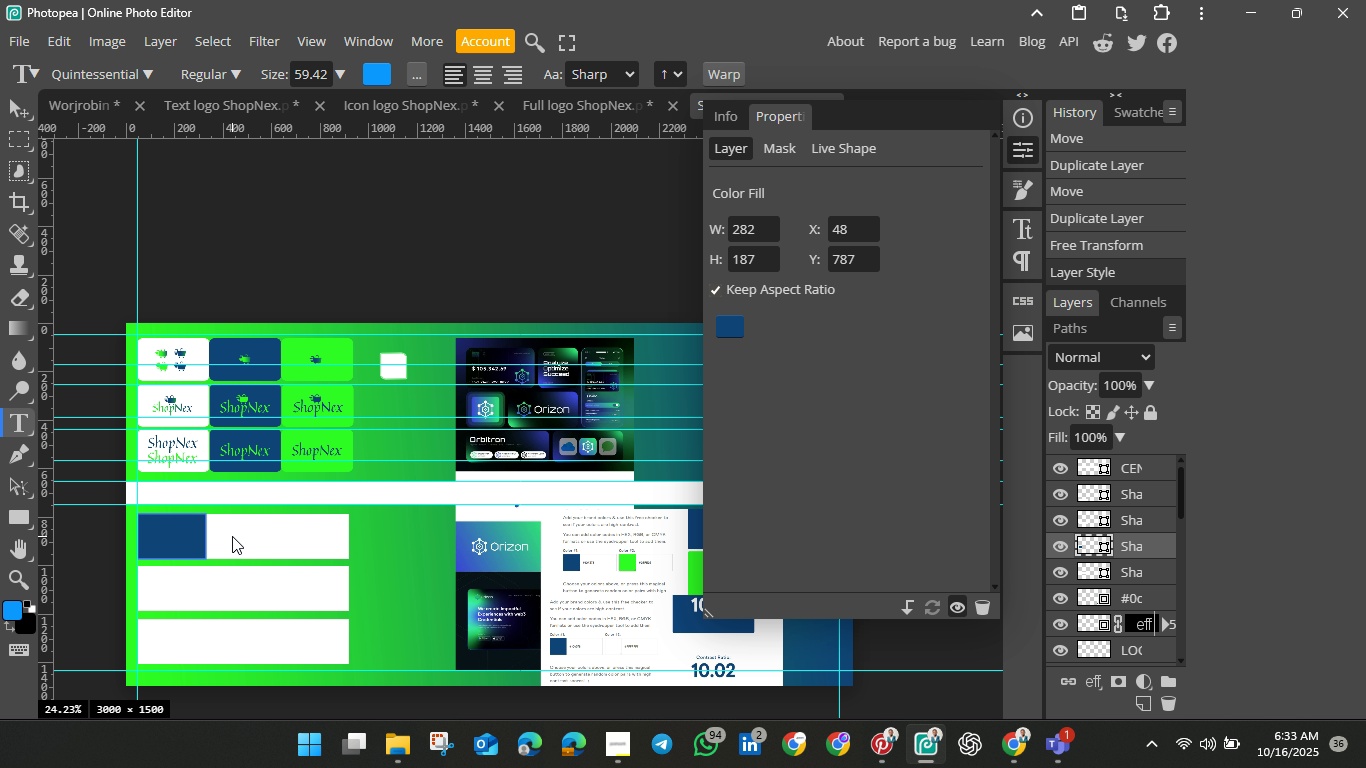 
left_click_drag(start_coordinate=[232, 533], to_coordinate=[322, 553])
 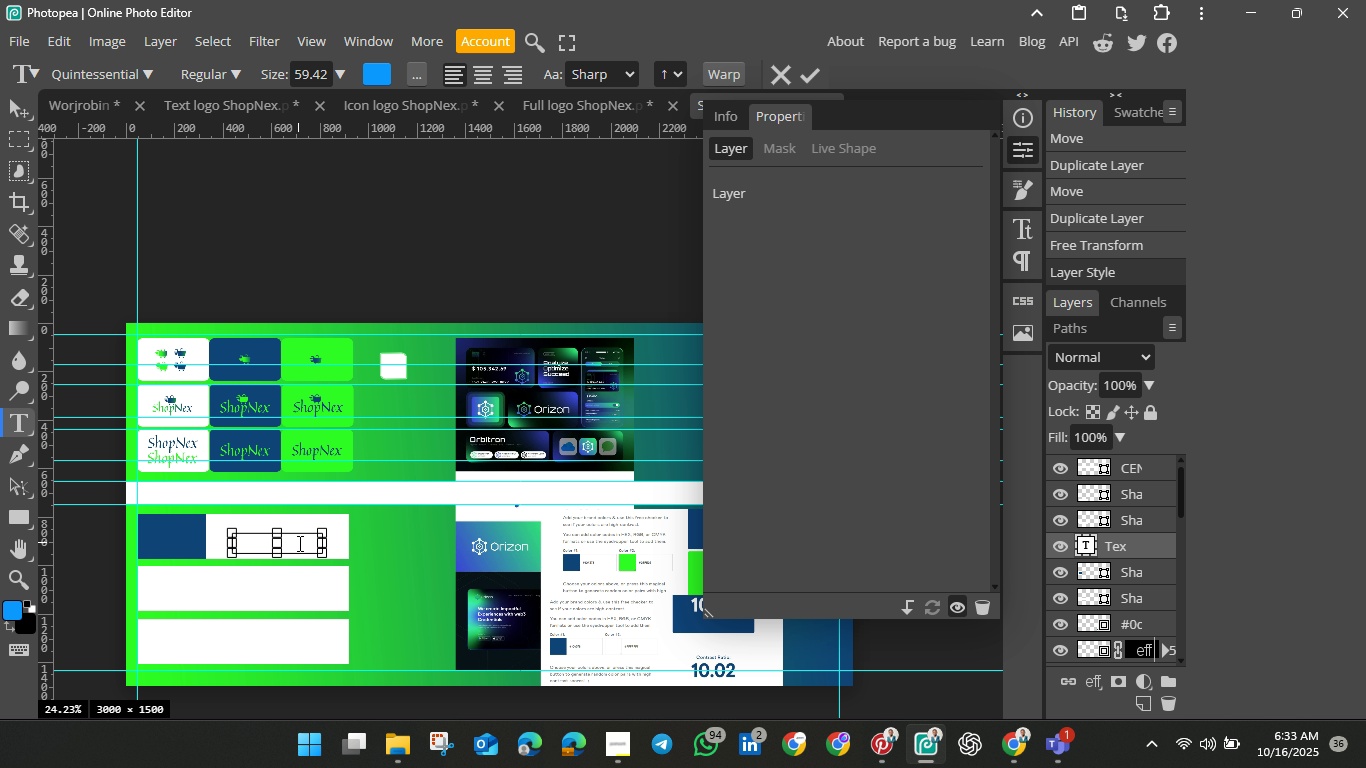 
left_click([298, 543])
 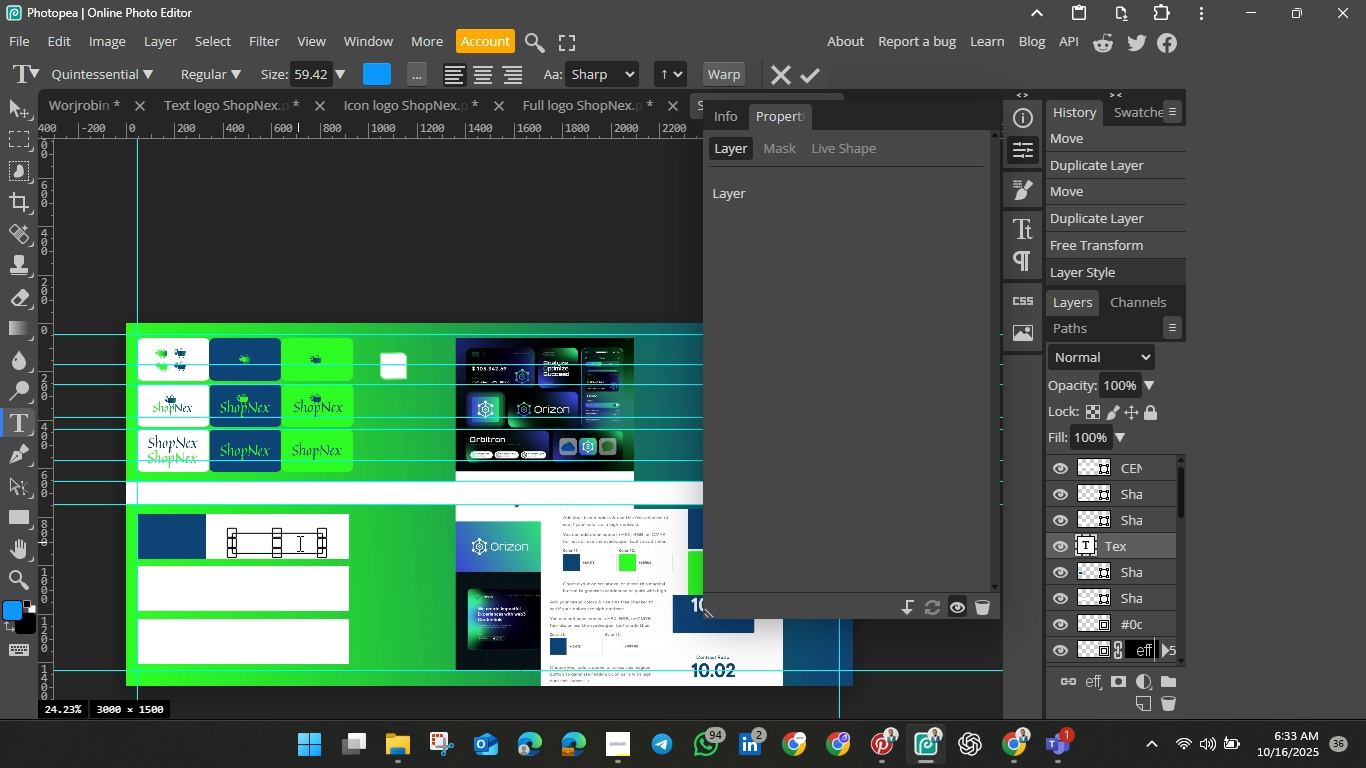 
left_click([298, 543])
 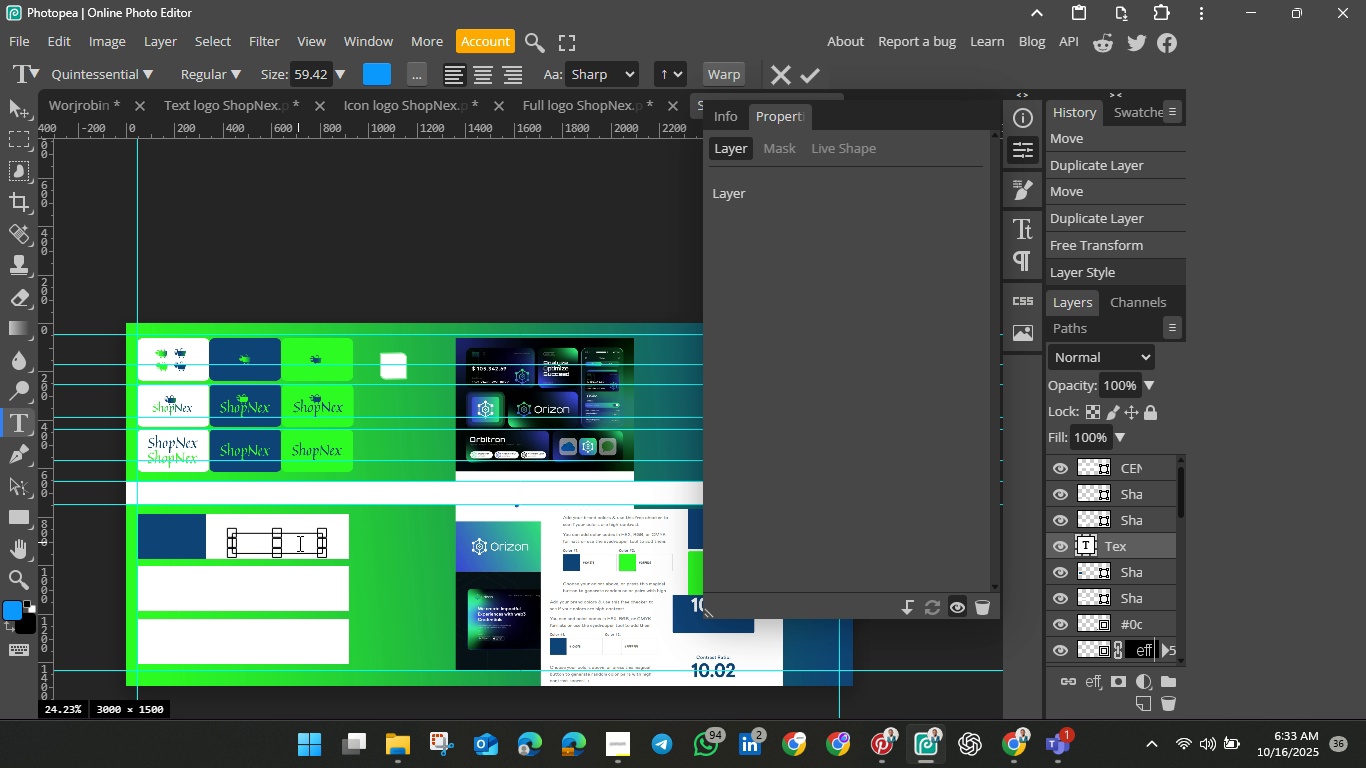 
hold_key(key=ShiftLeft, duration=1.51)
 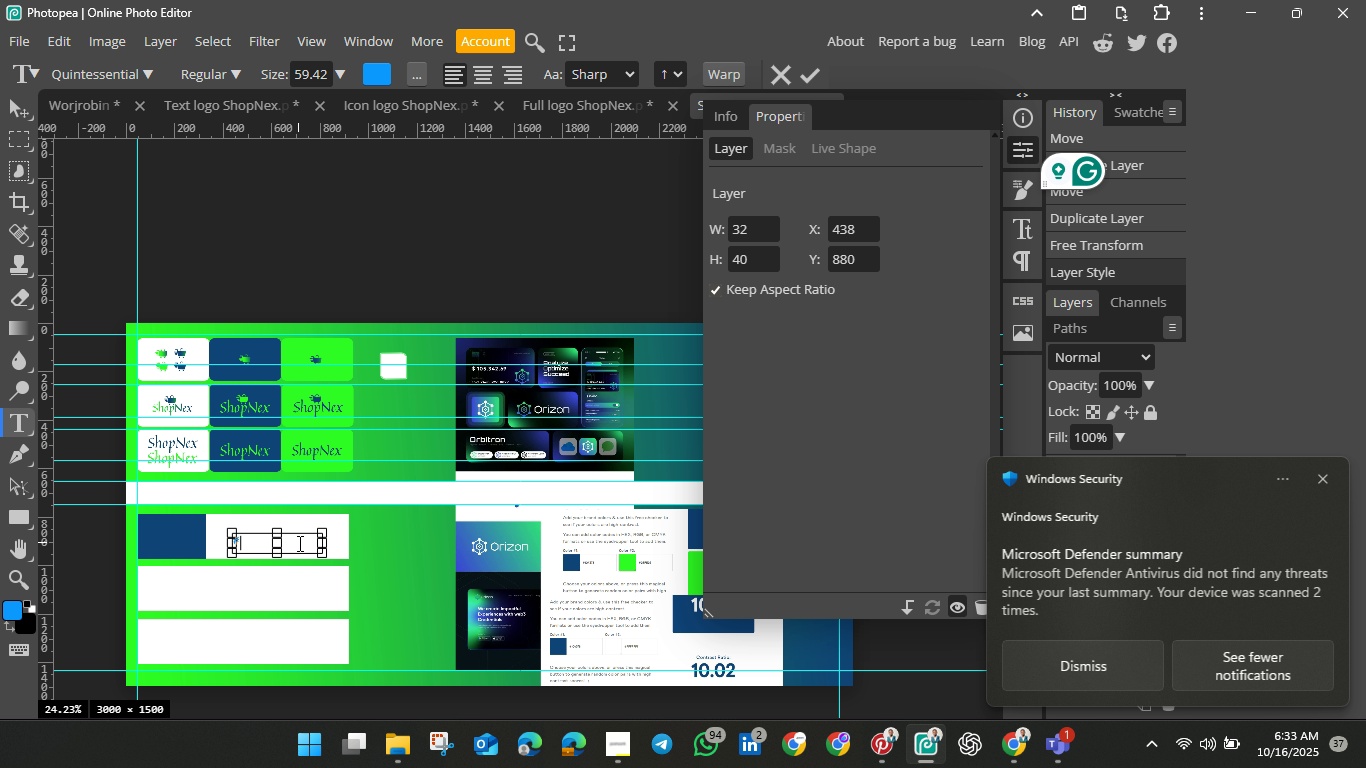 
key(Shift+3)
 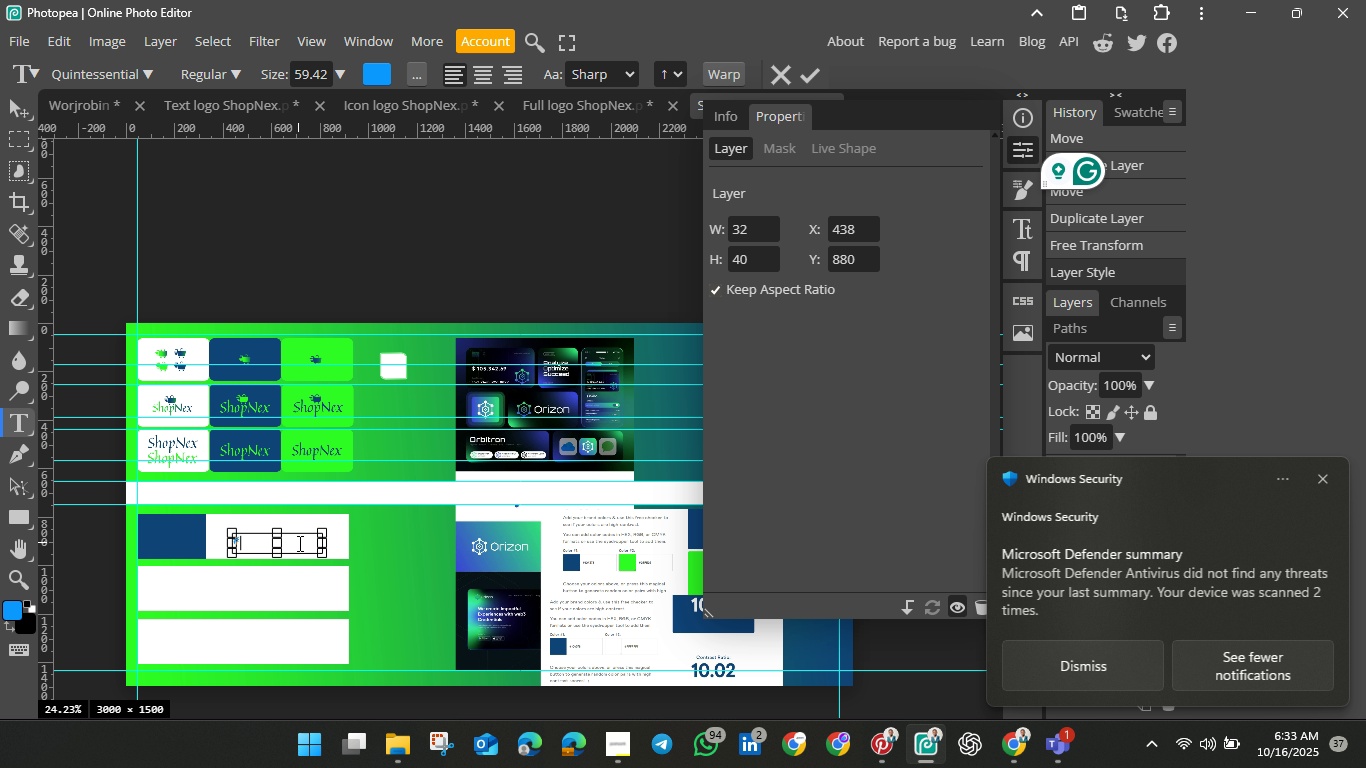 
key(Backspace)
 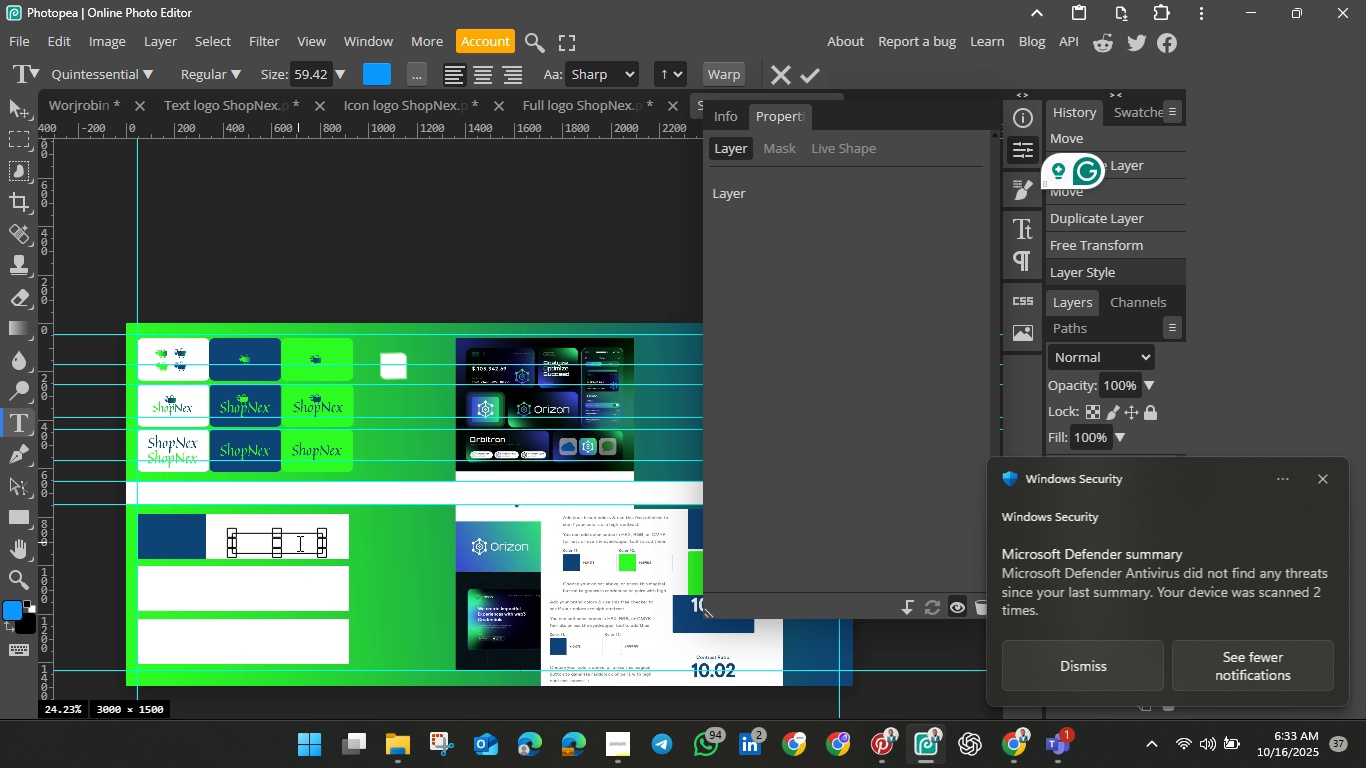 
key(Shift+3)
 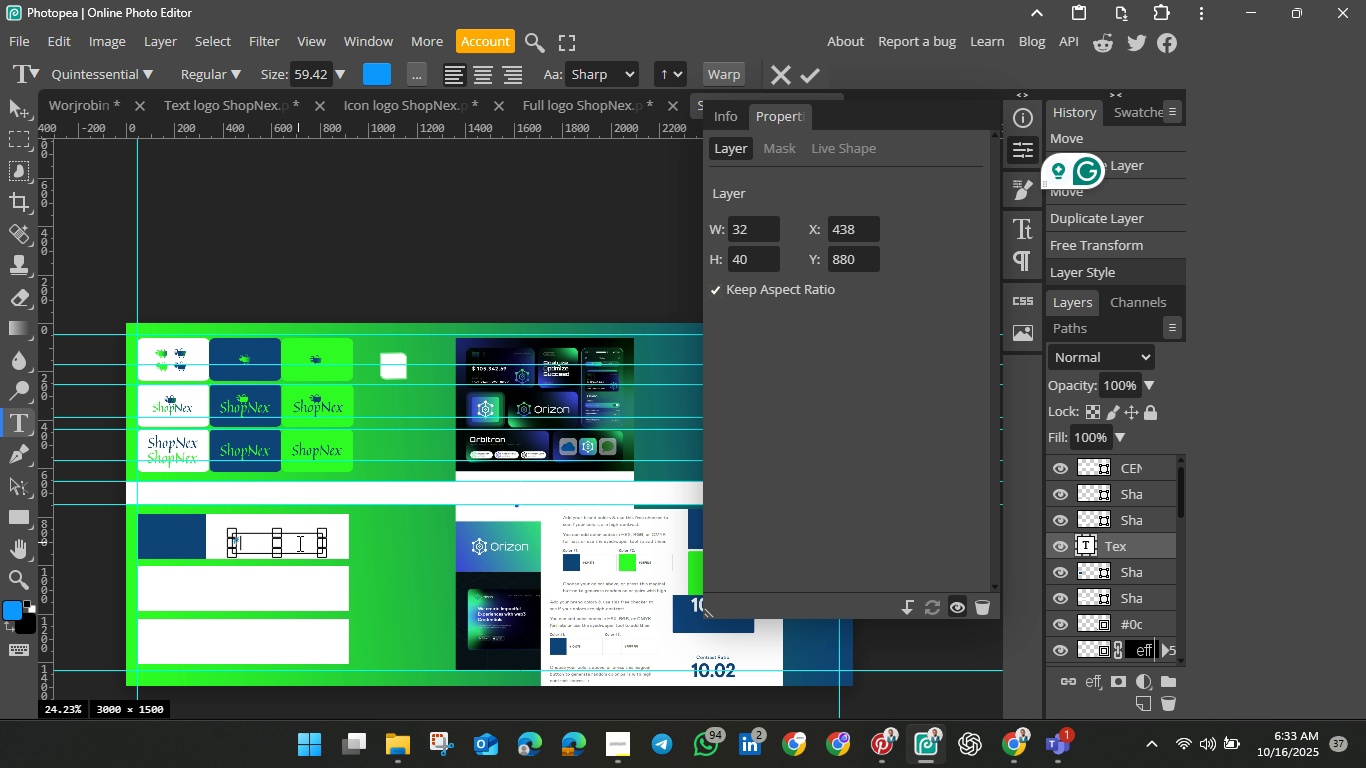 
key(Control+V)
 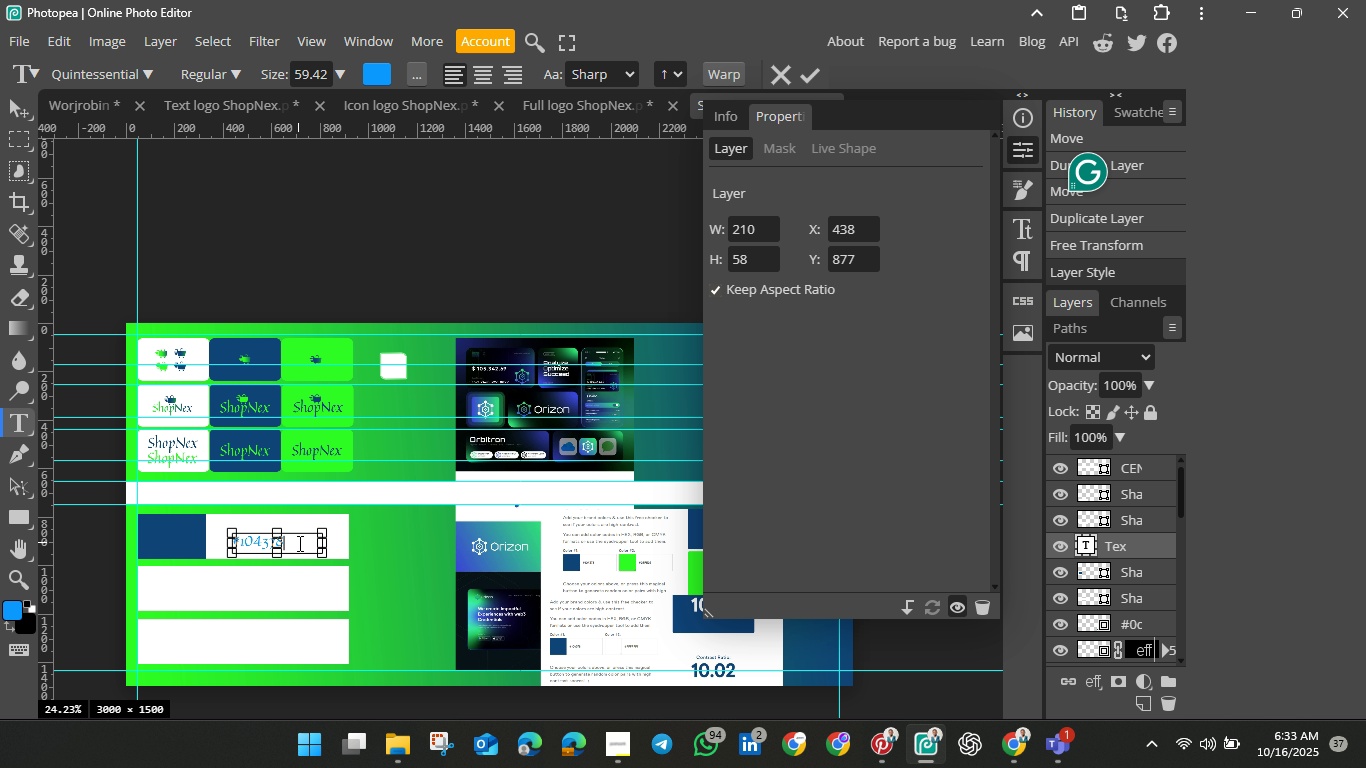 
wait(5.74)
 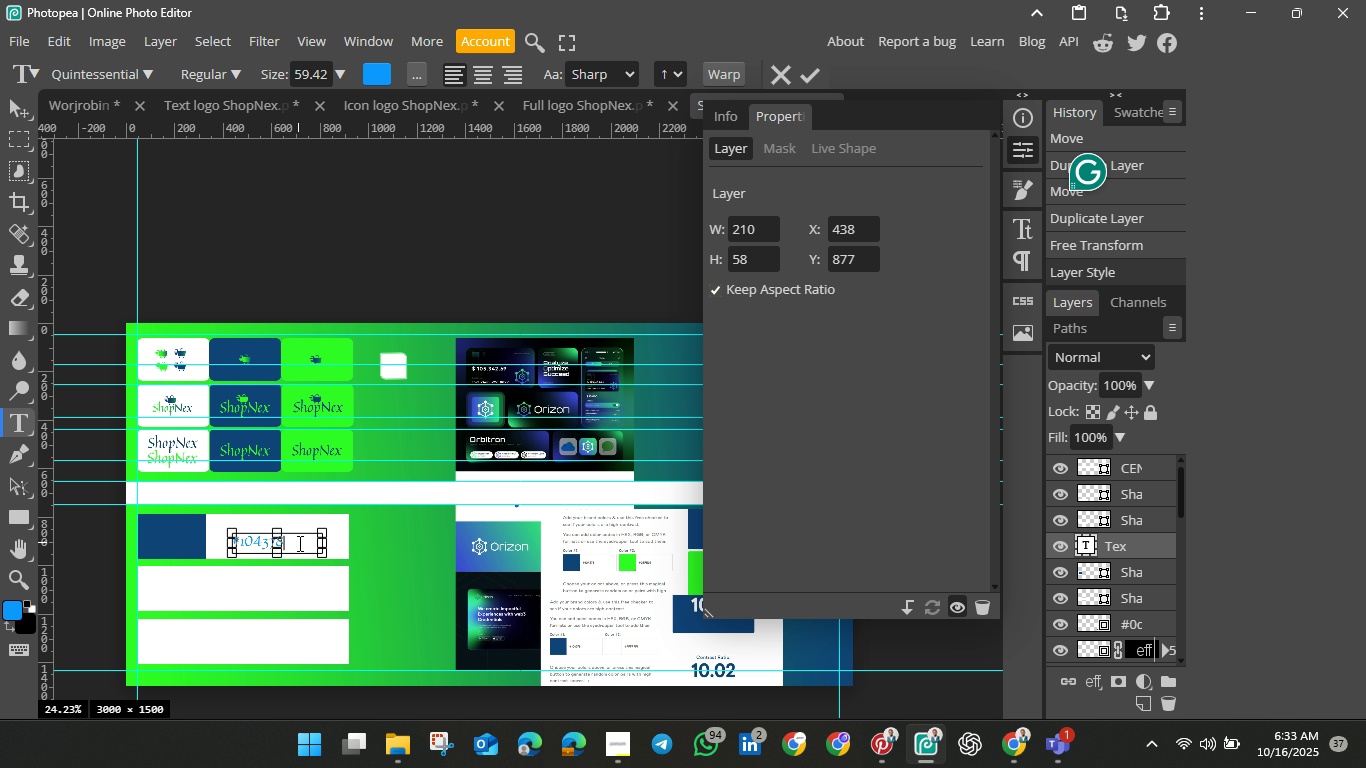 
left_click([803, 74])
 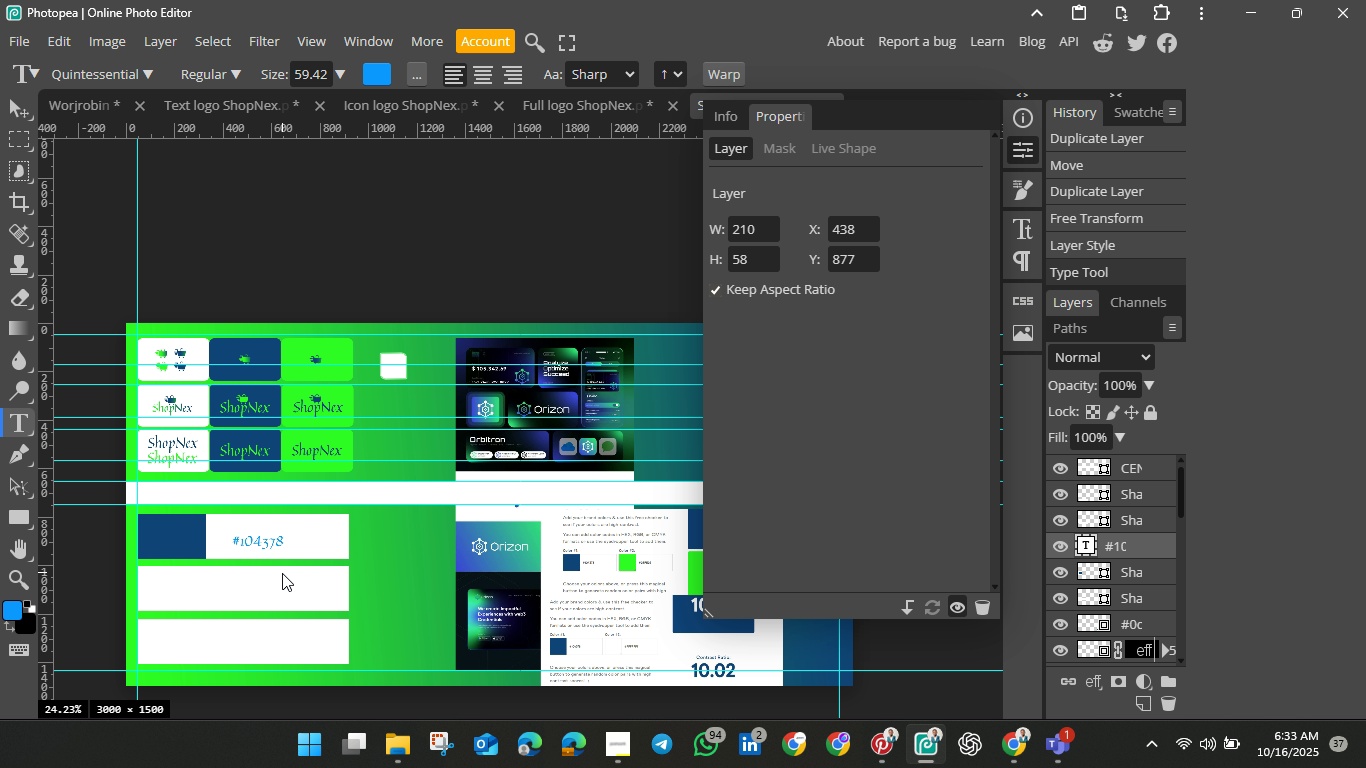 
wait(6.79)
 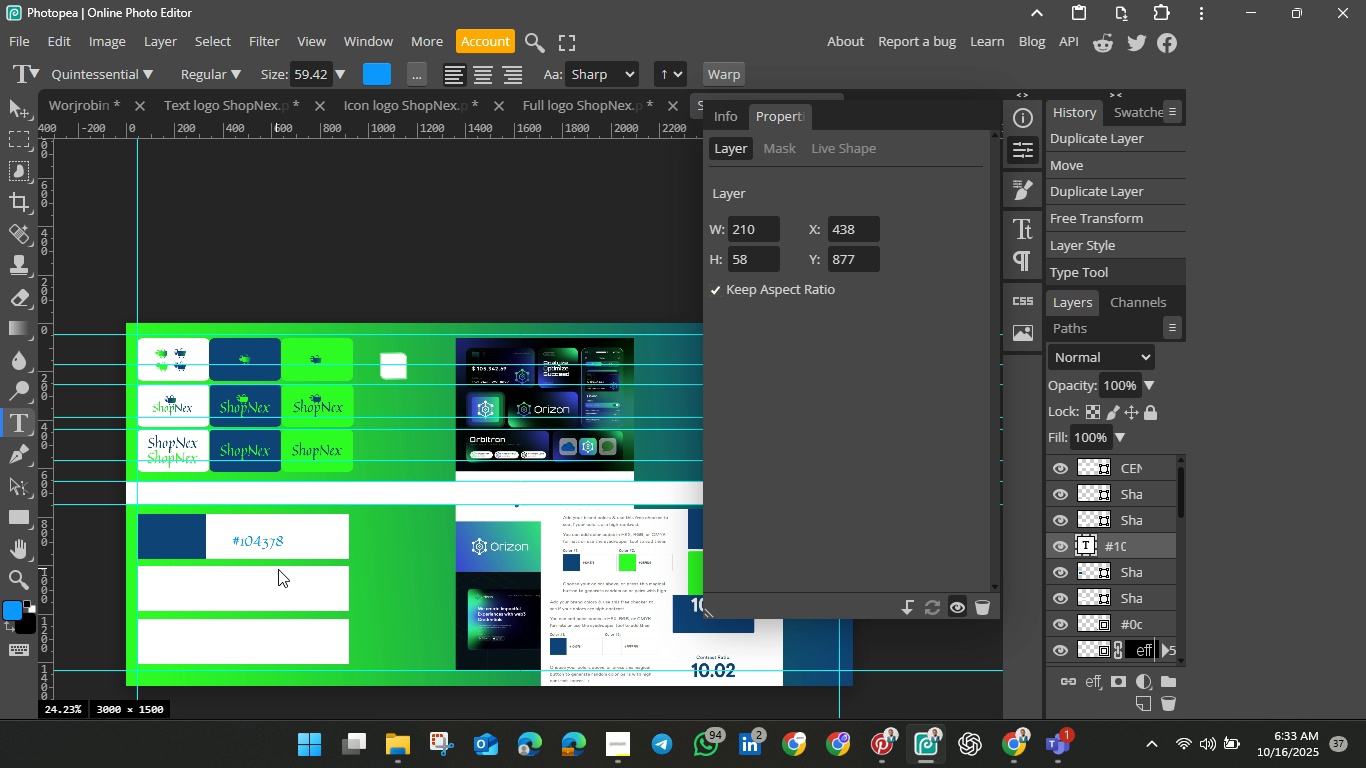 
left_click([315, 539])
 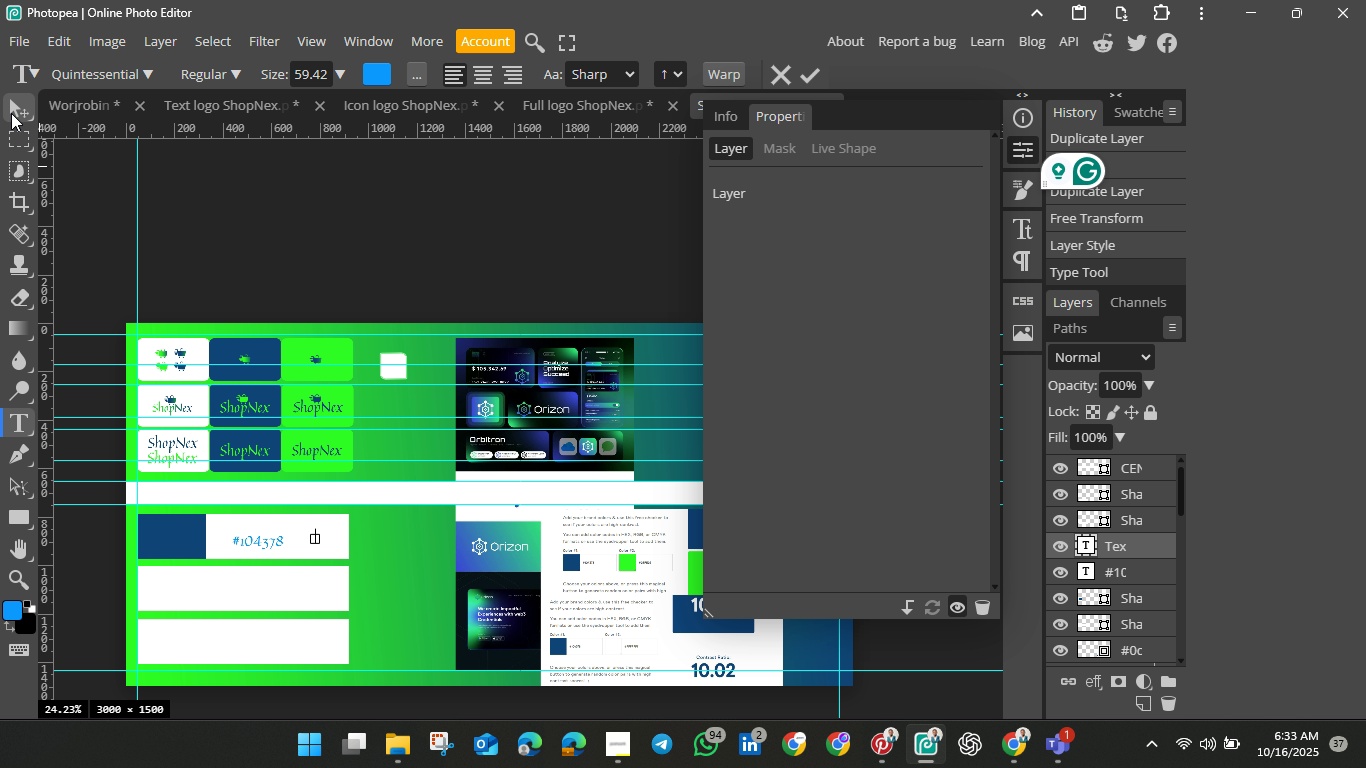 
left_click([11, 113])
 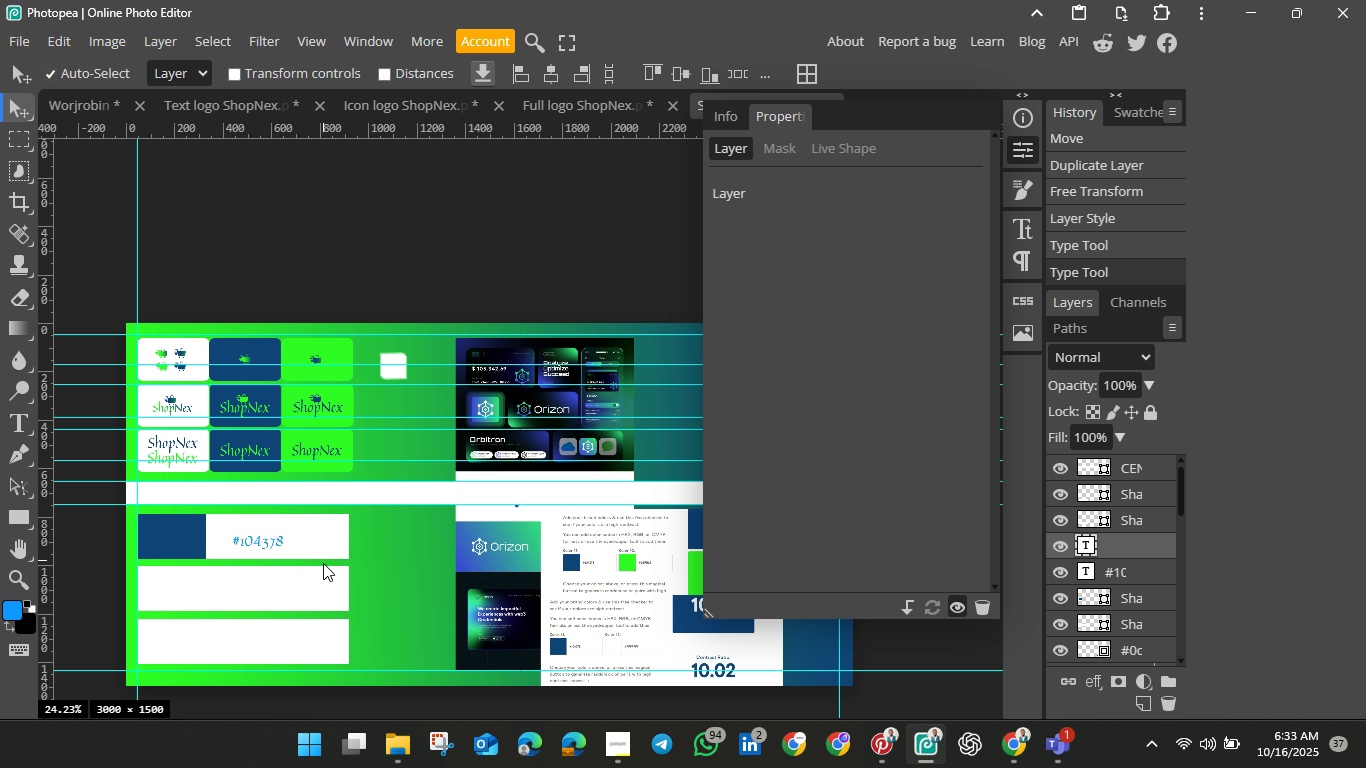 
left_click([294, 542])
 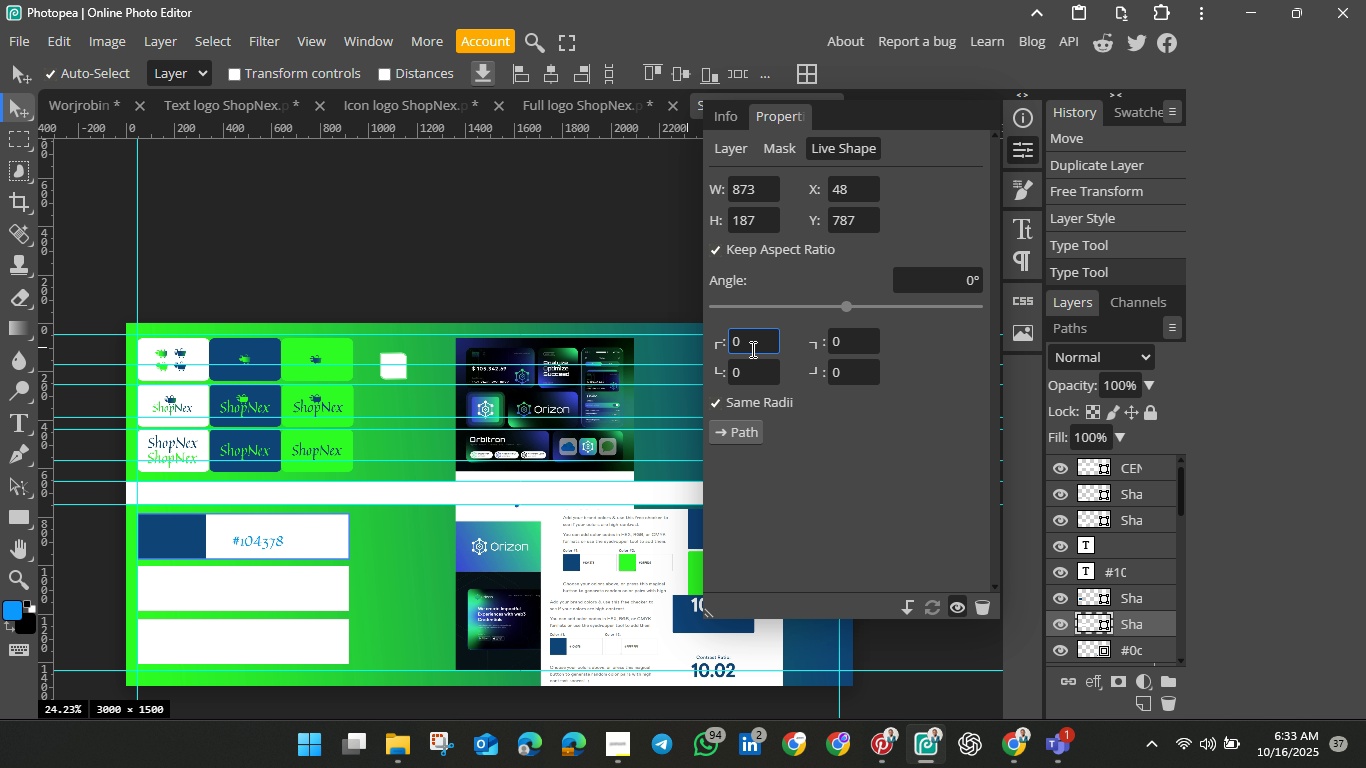 
wait(8.54)
 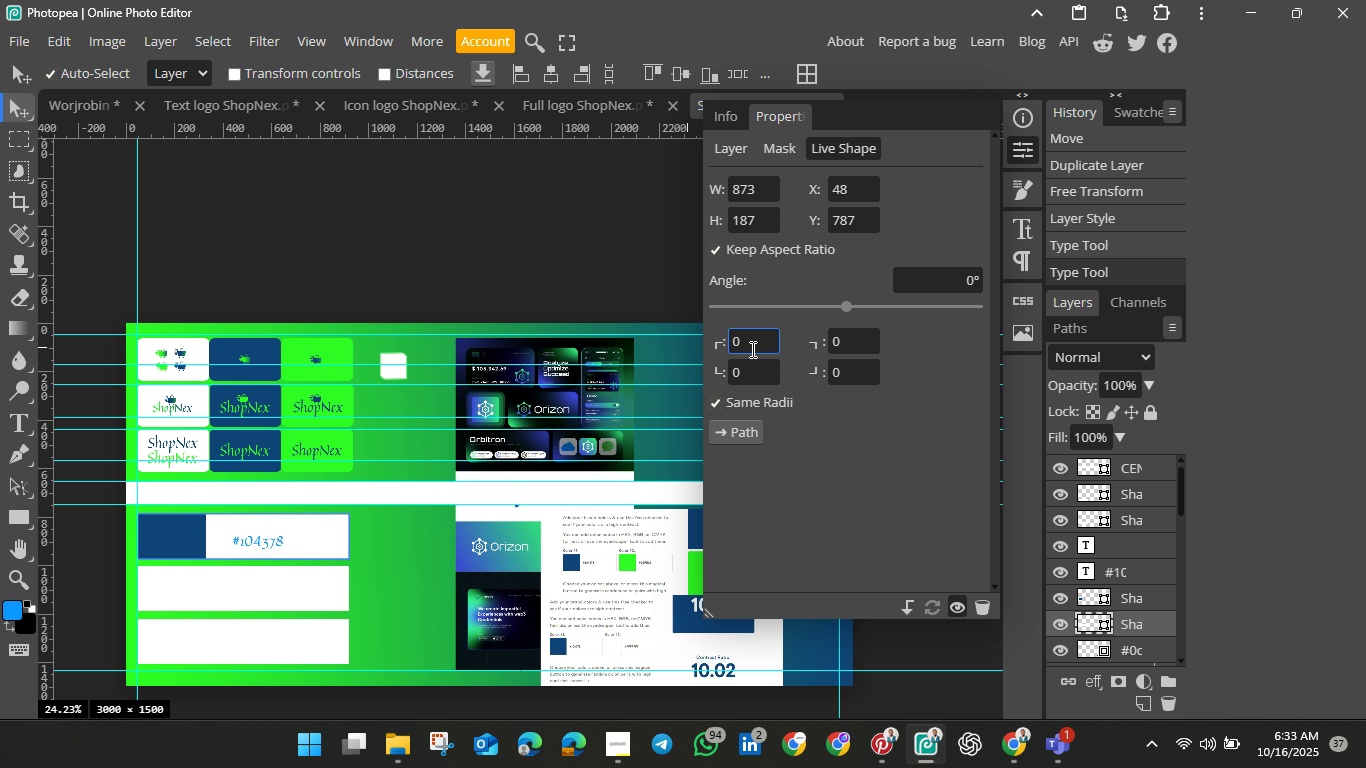 
left_click([738, 402])
 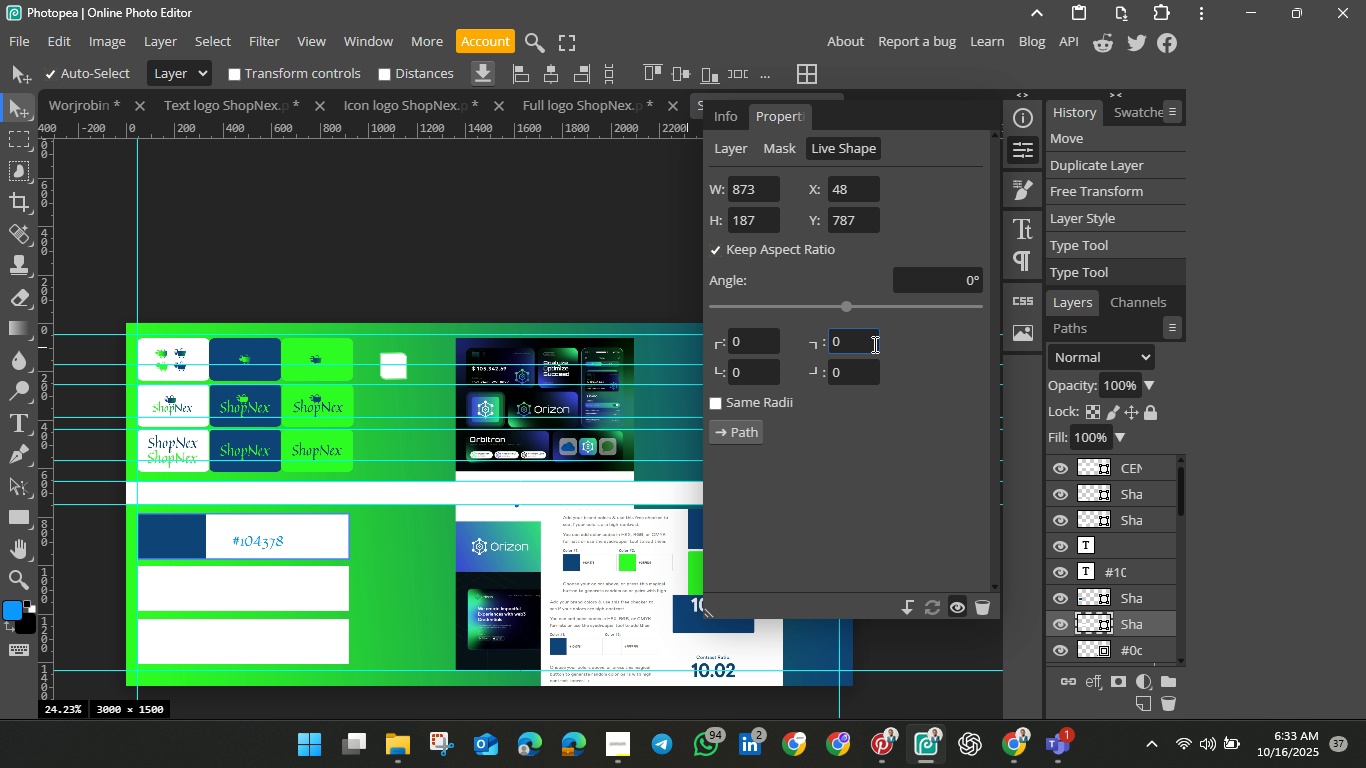 
left_click([873, 344])
 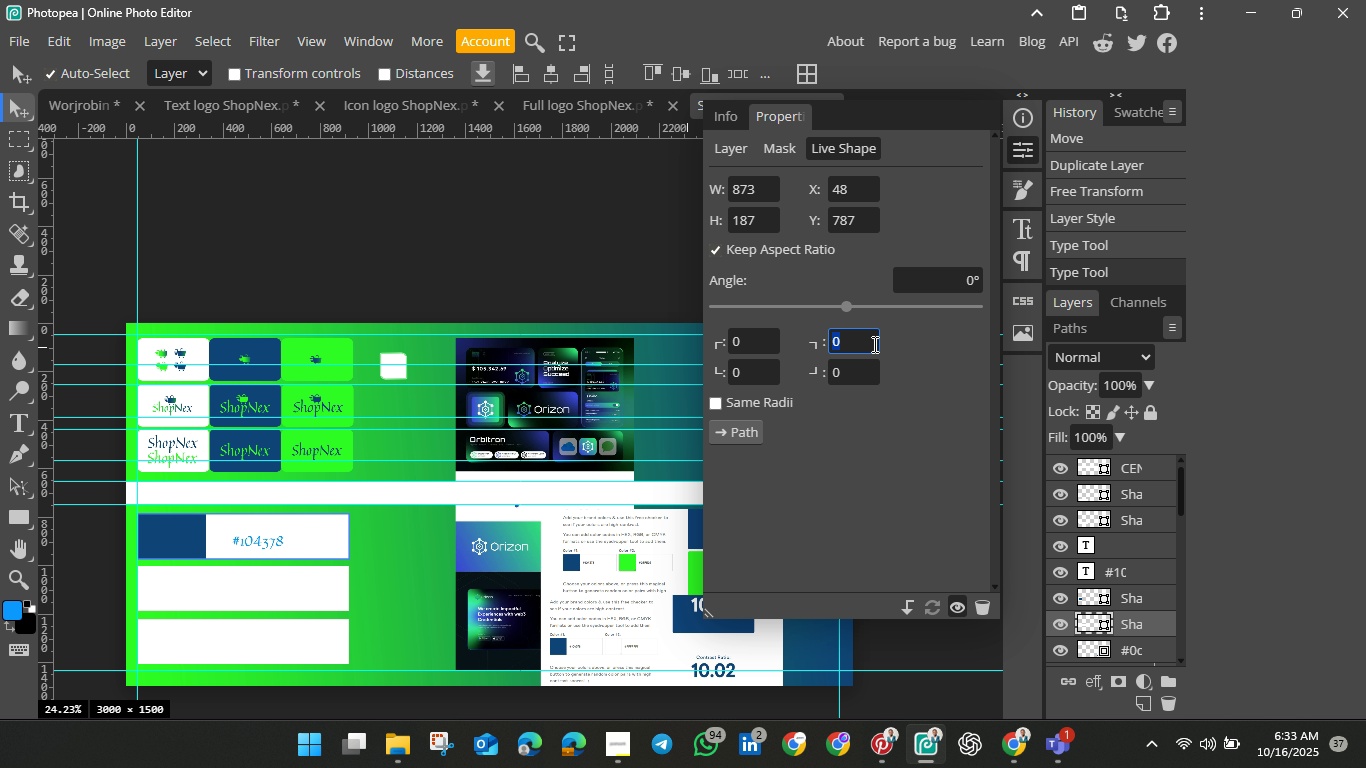 
left_click([873, 344])
 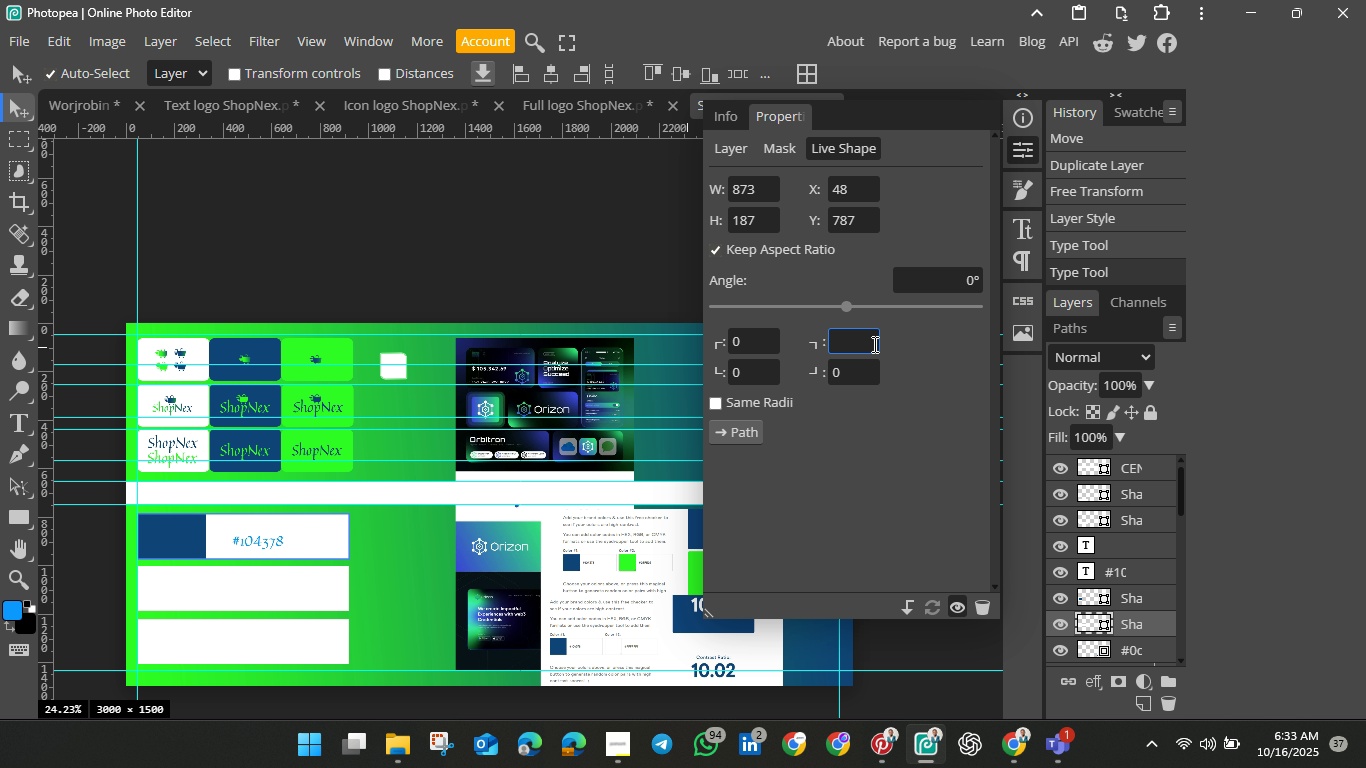 
key(Backspace)
type(20)
 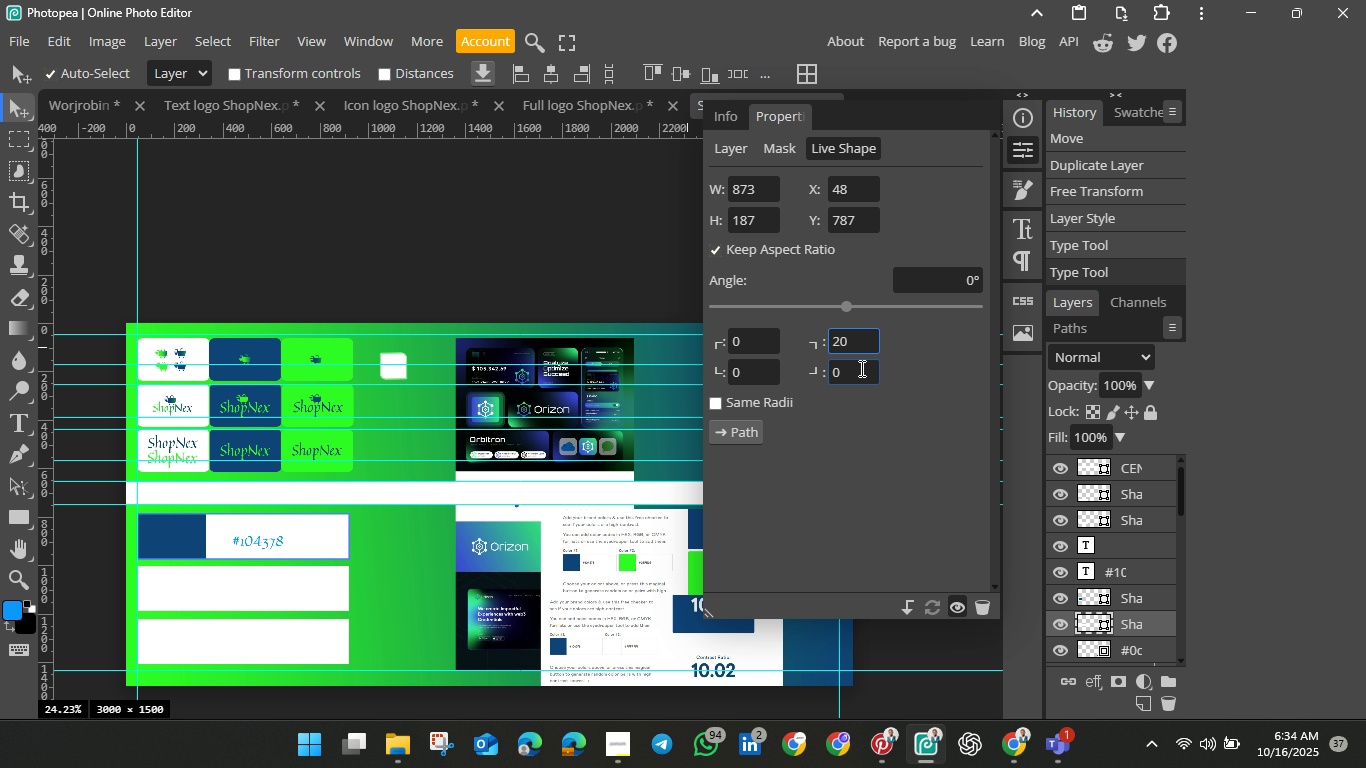 
left_click([860, 368])
 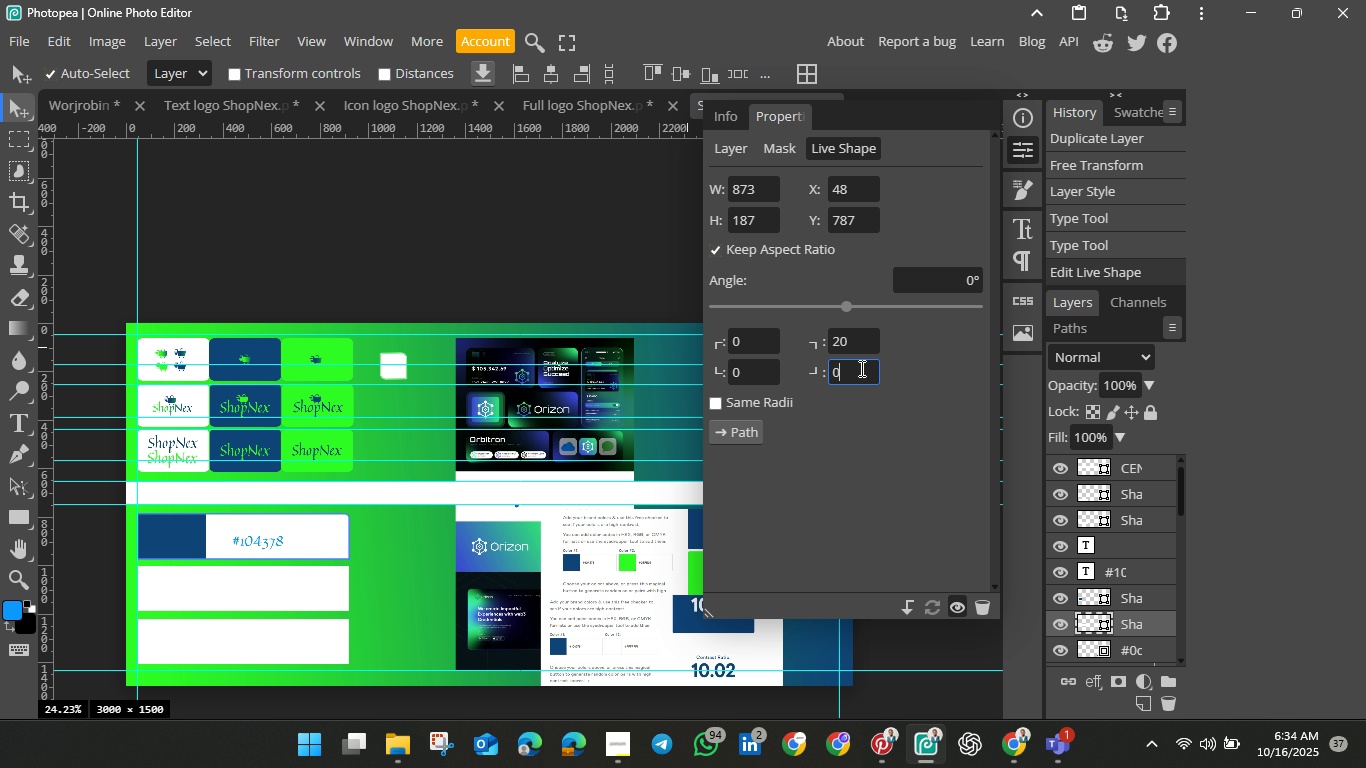 
left_click([860, 368])
 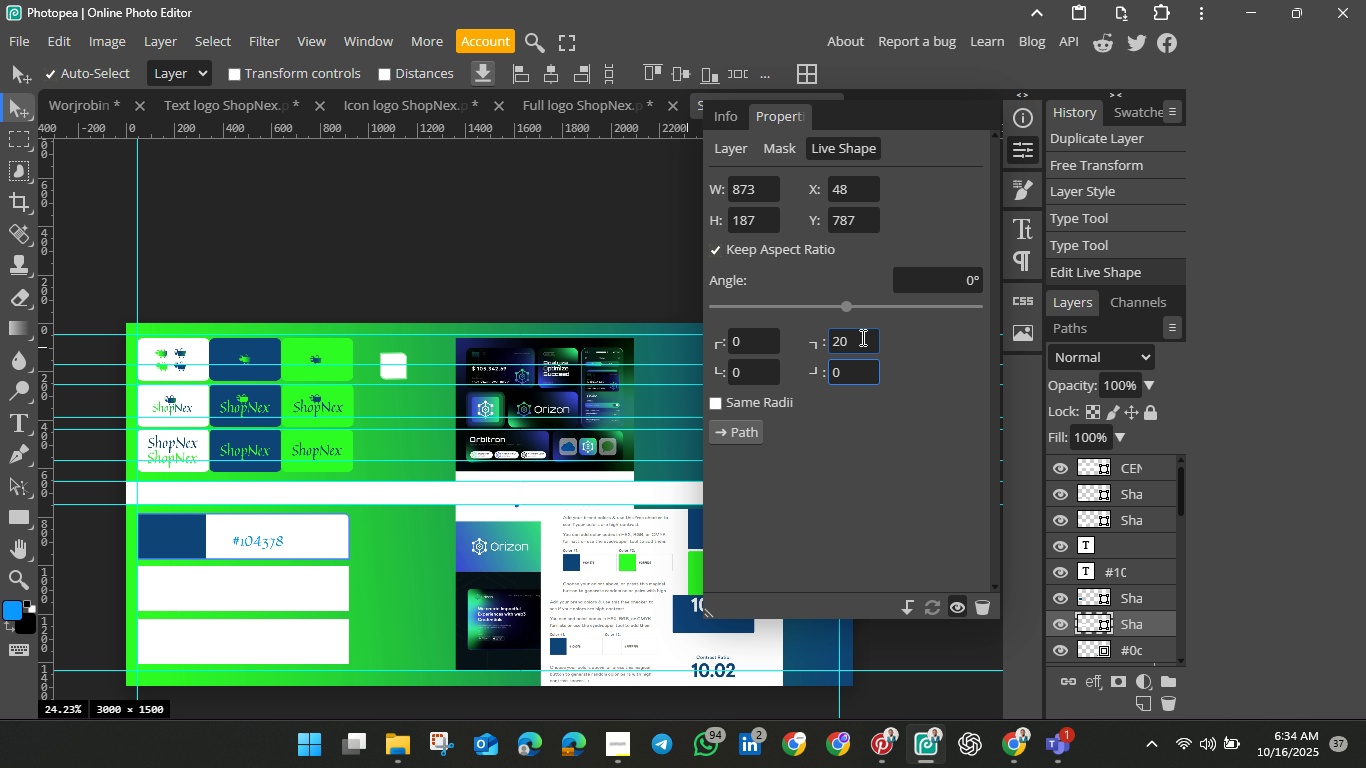 
left_click([861, 372])
 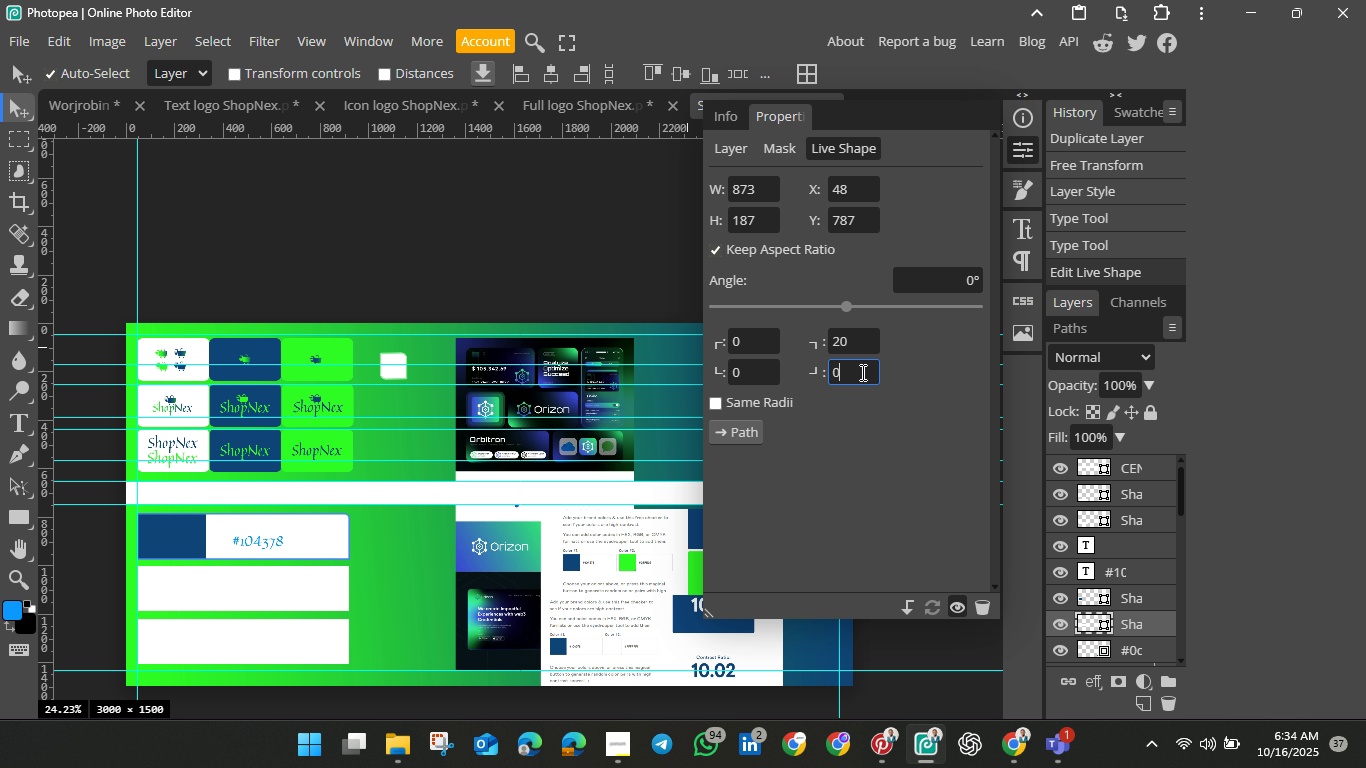 
left_click([861, 372])
 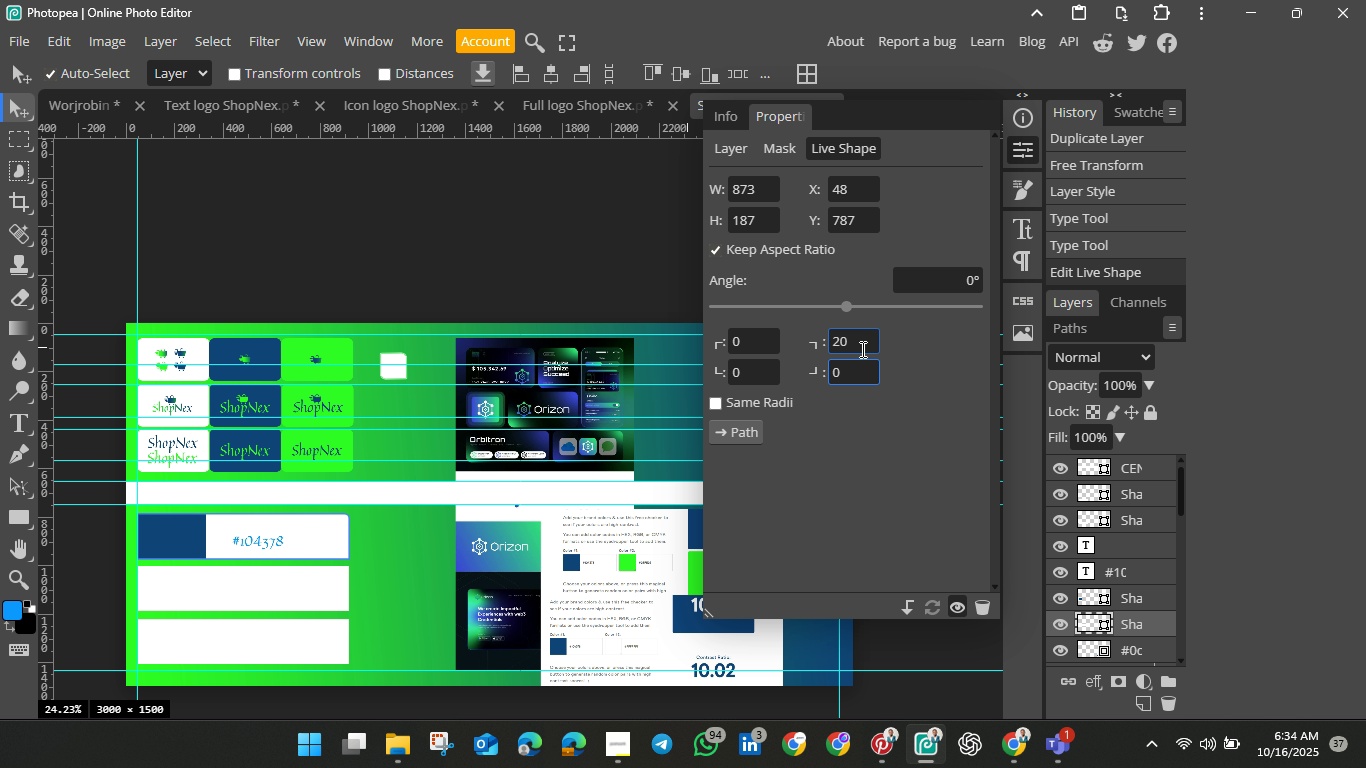 
left_click([861, 349])
 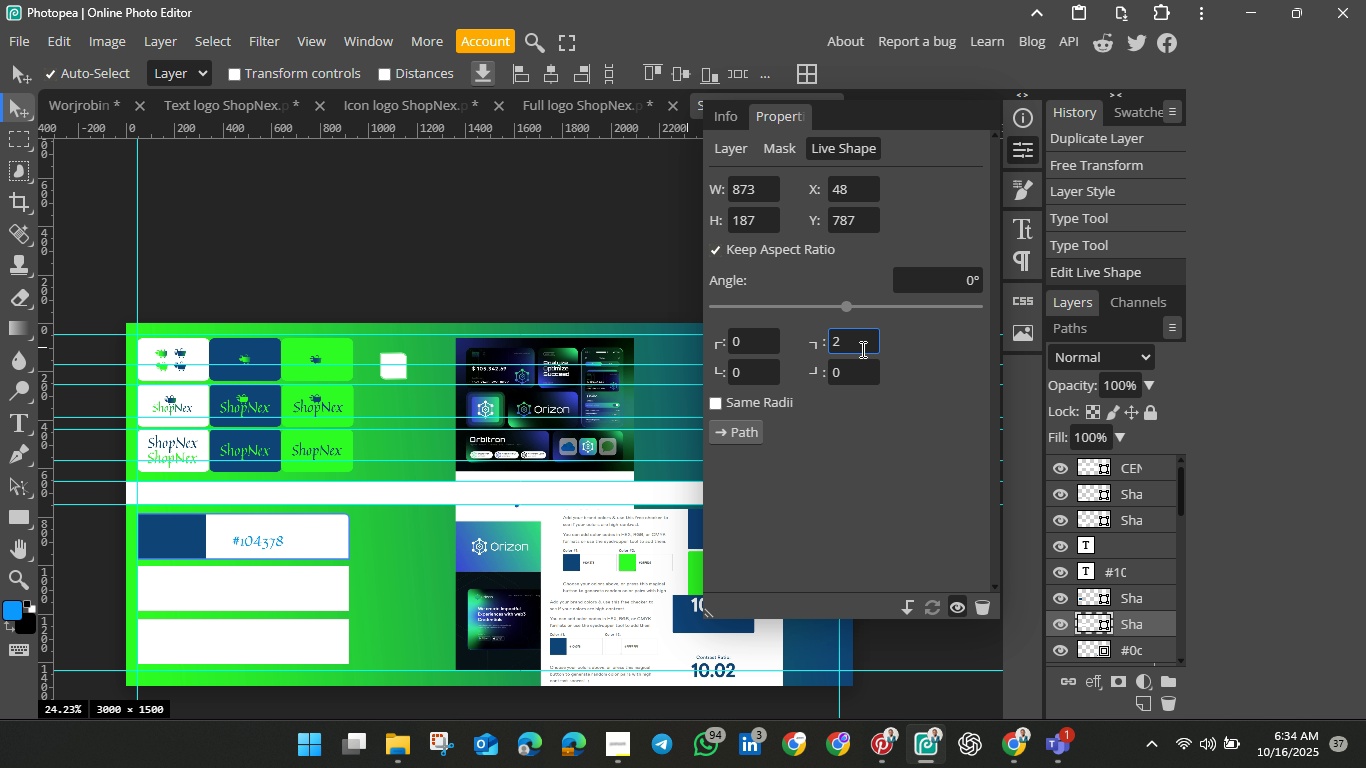 
key(Backspace)
 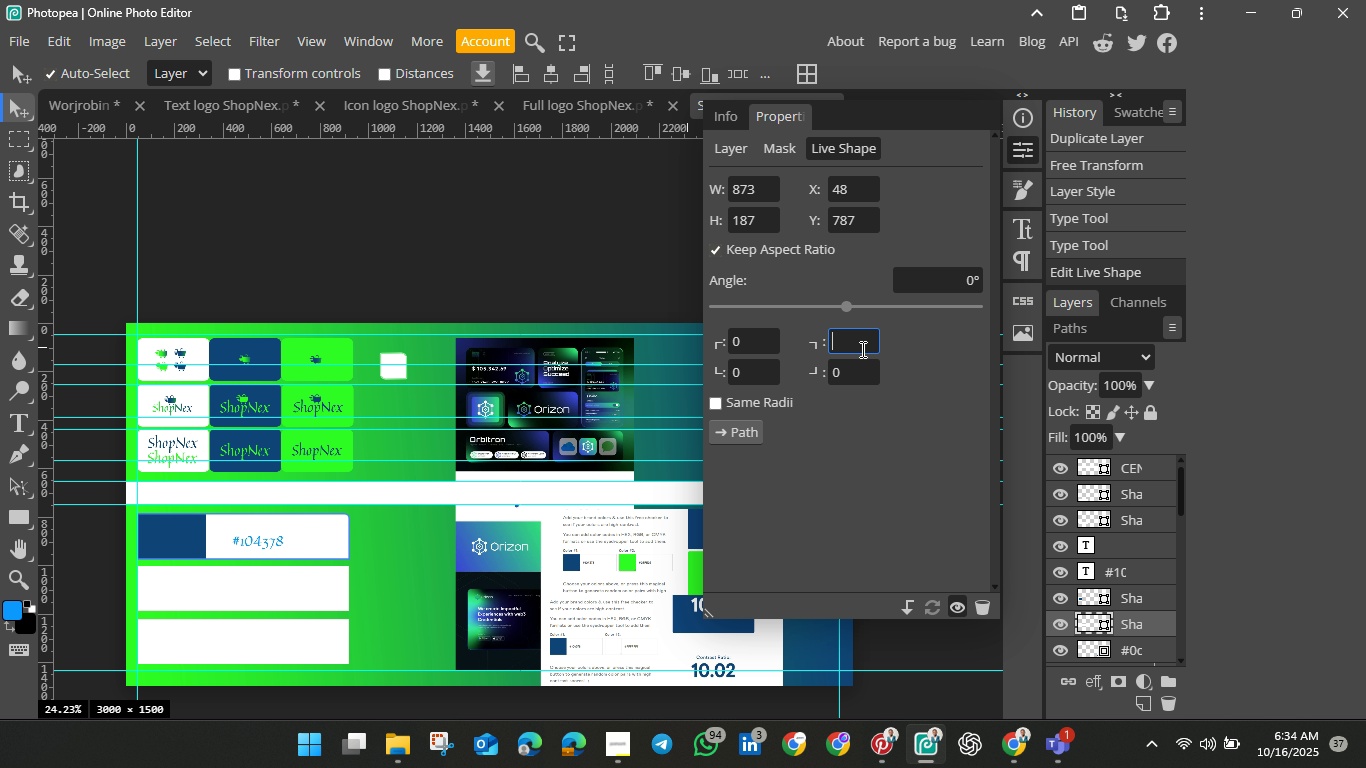 
key(Backspace)
 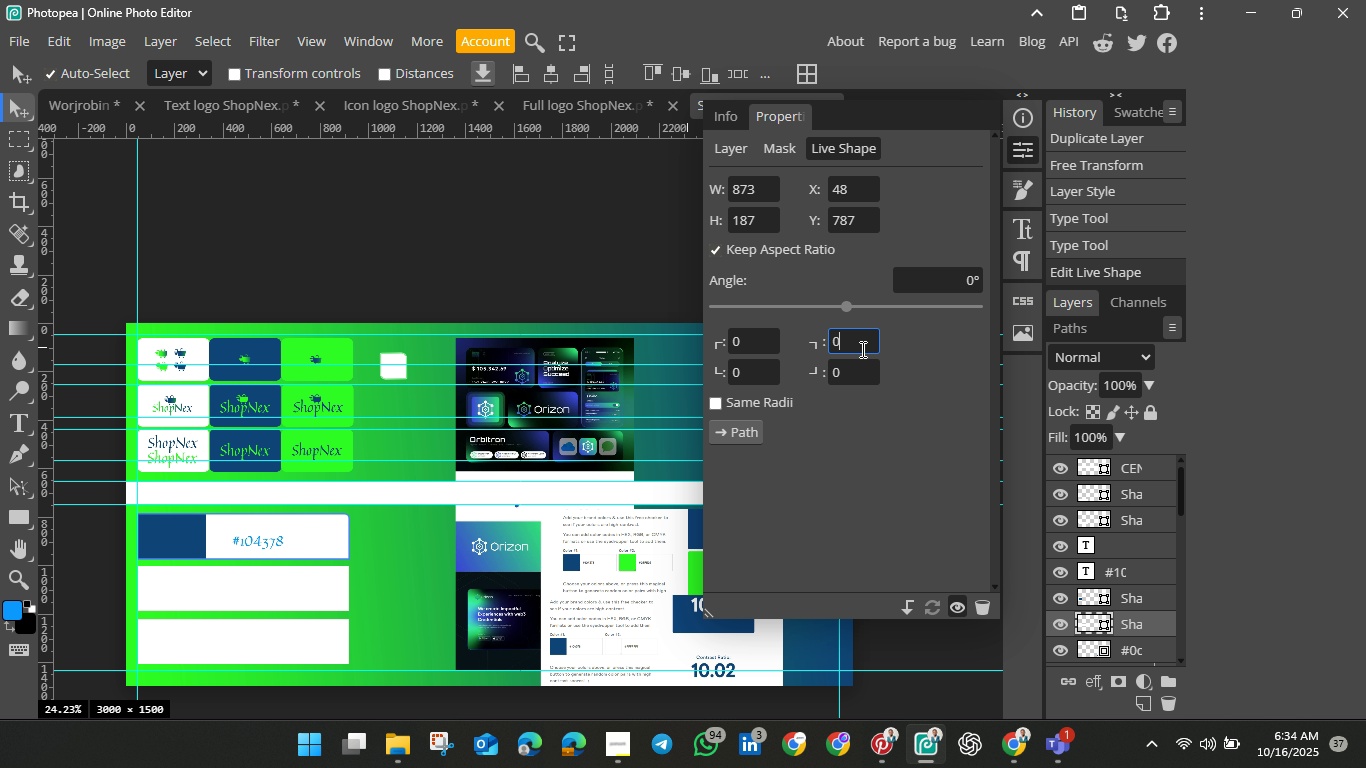 
key(0)
 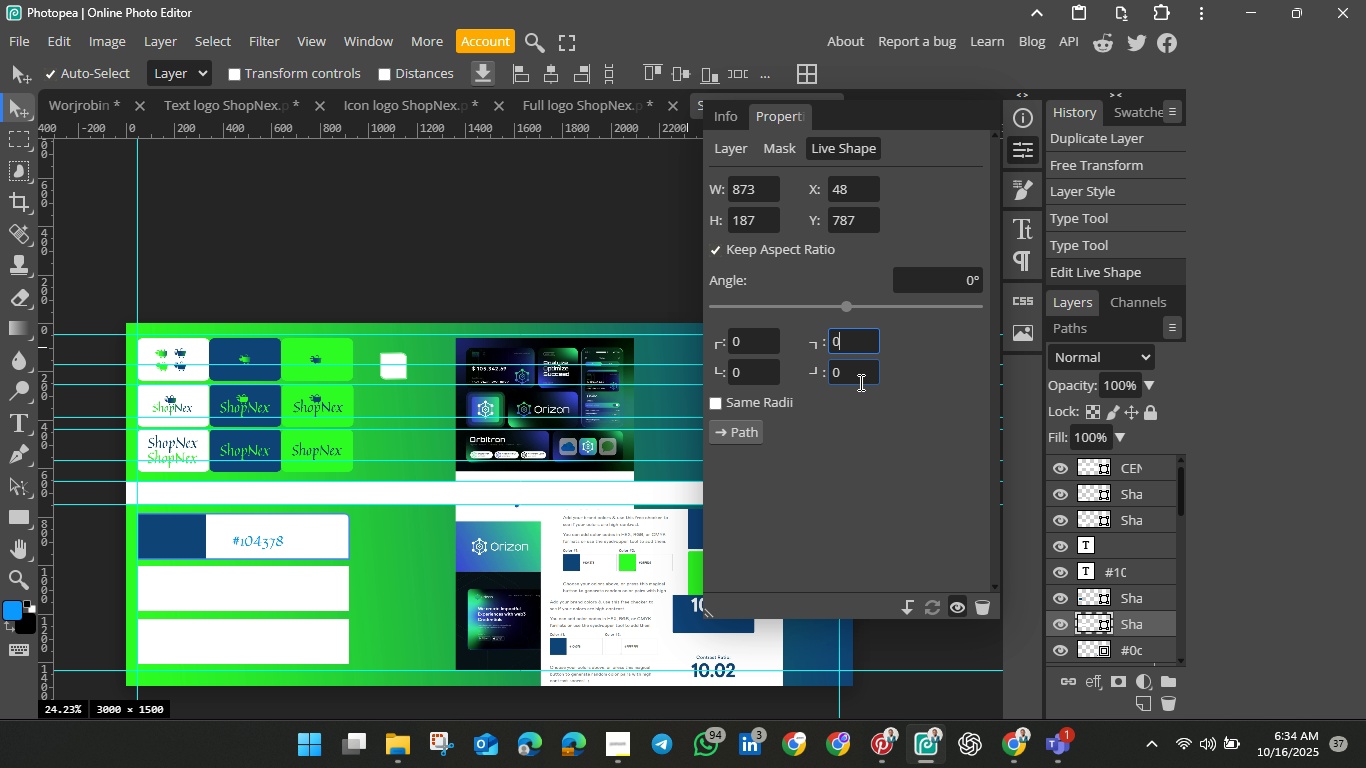 
left_click([859, 382])
 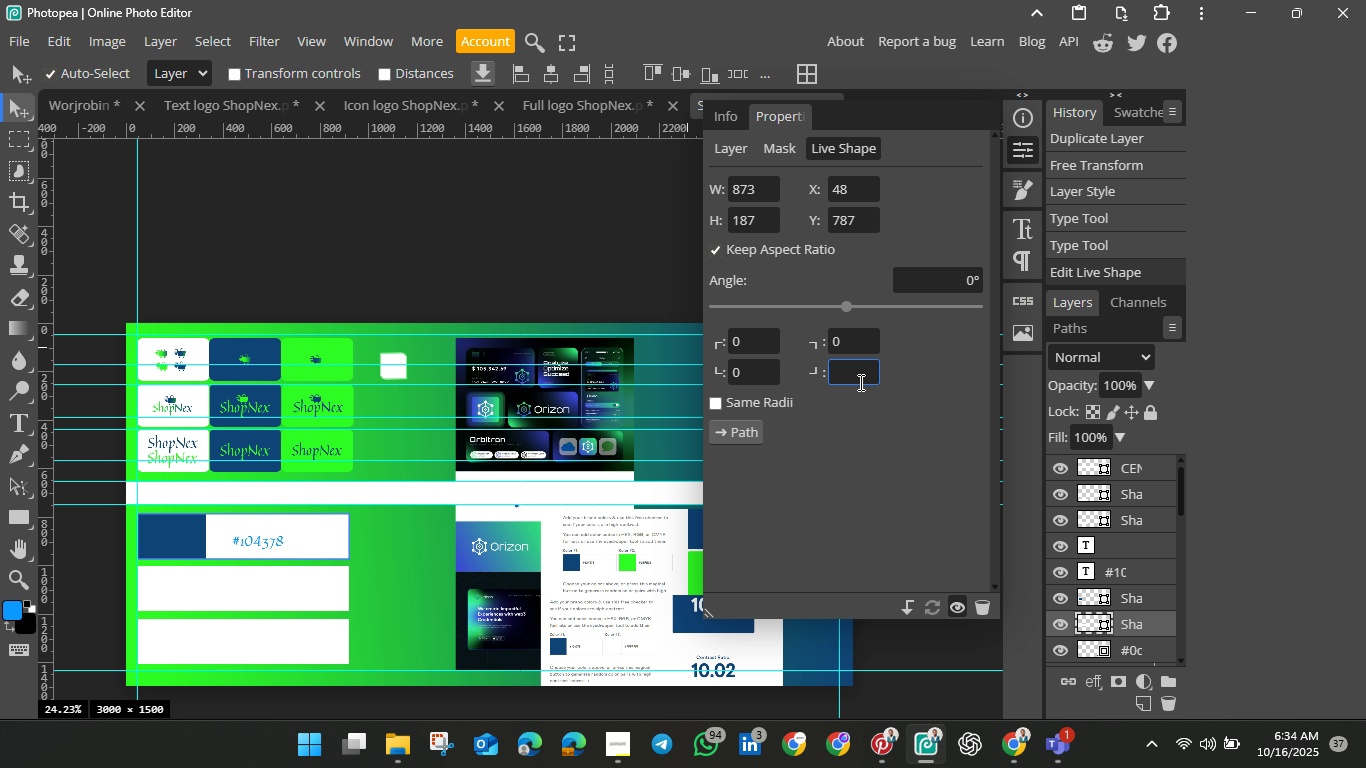 
key(Backspace)
key(Backspace)
type(40)
 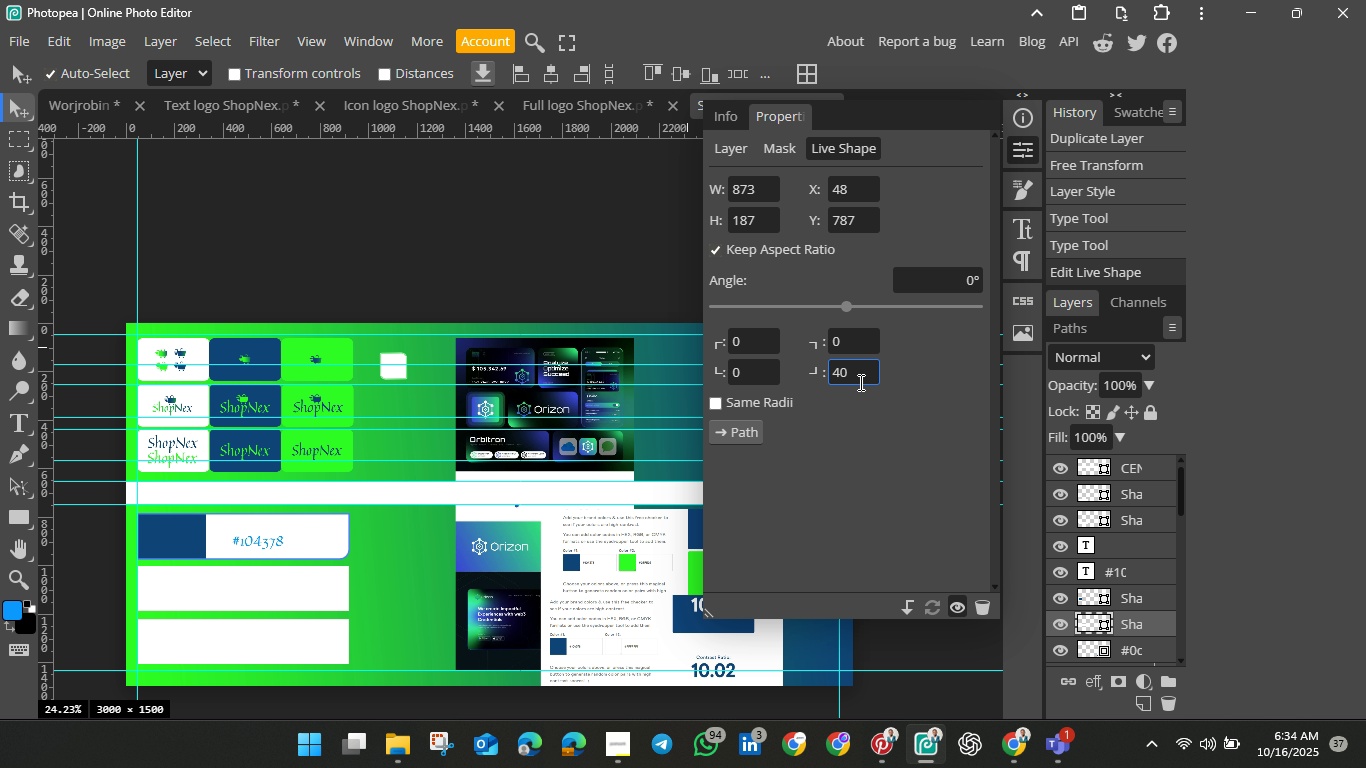 
hold_key(key=Enter, duration=0.32)
 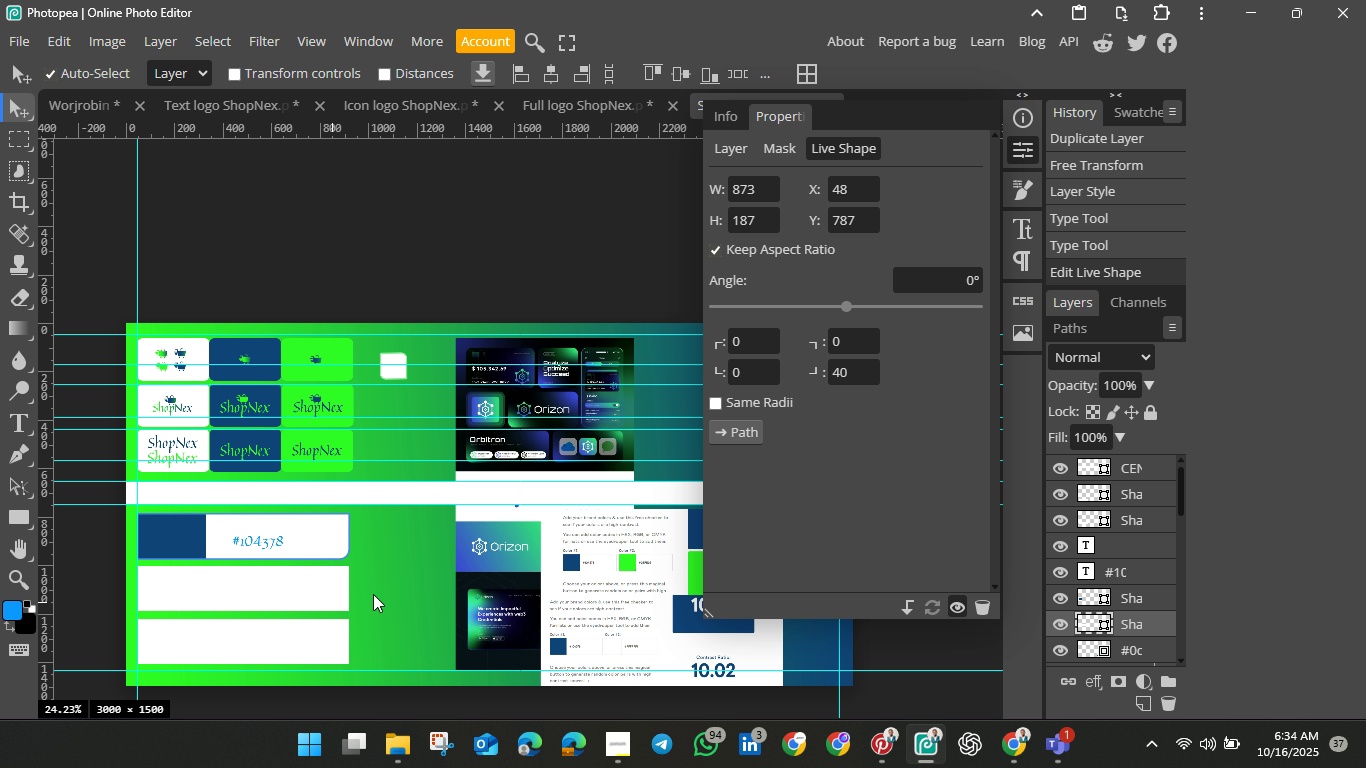 
wait(6.56)
 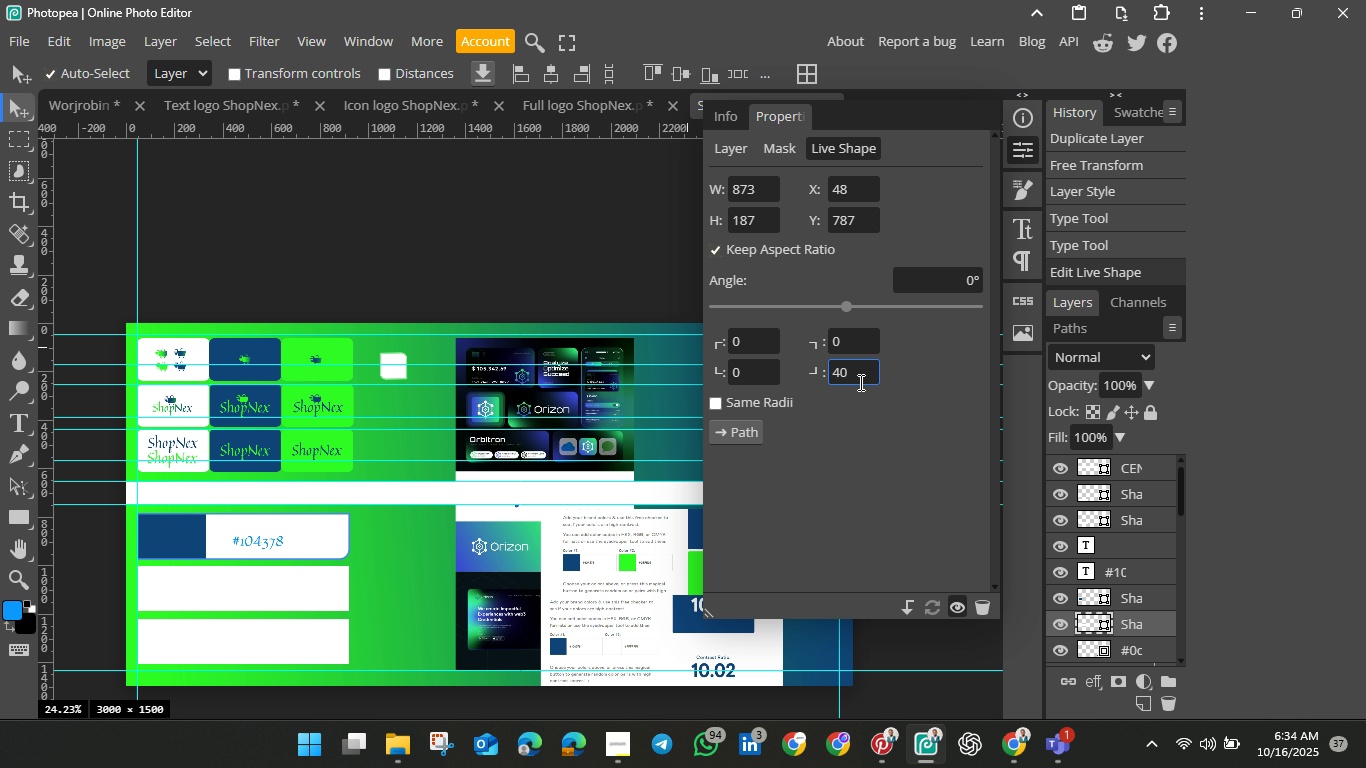 
double_click([864, 369])
 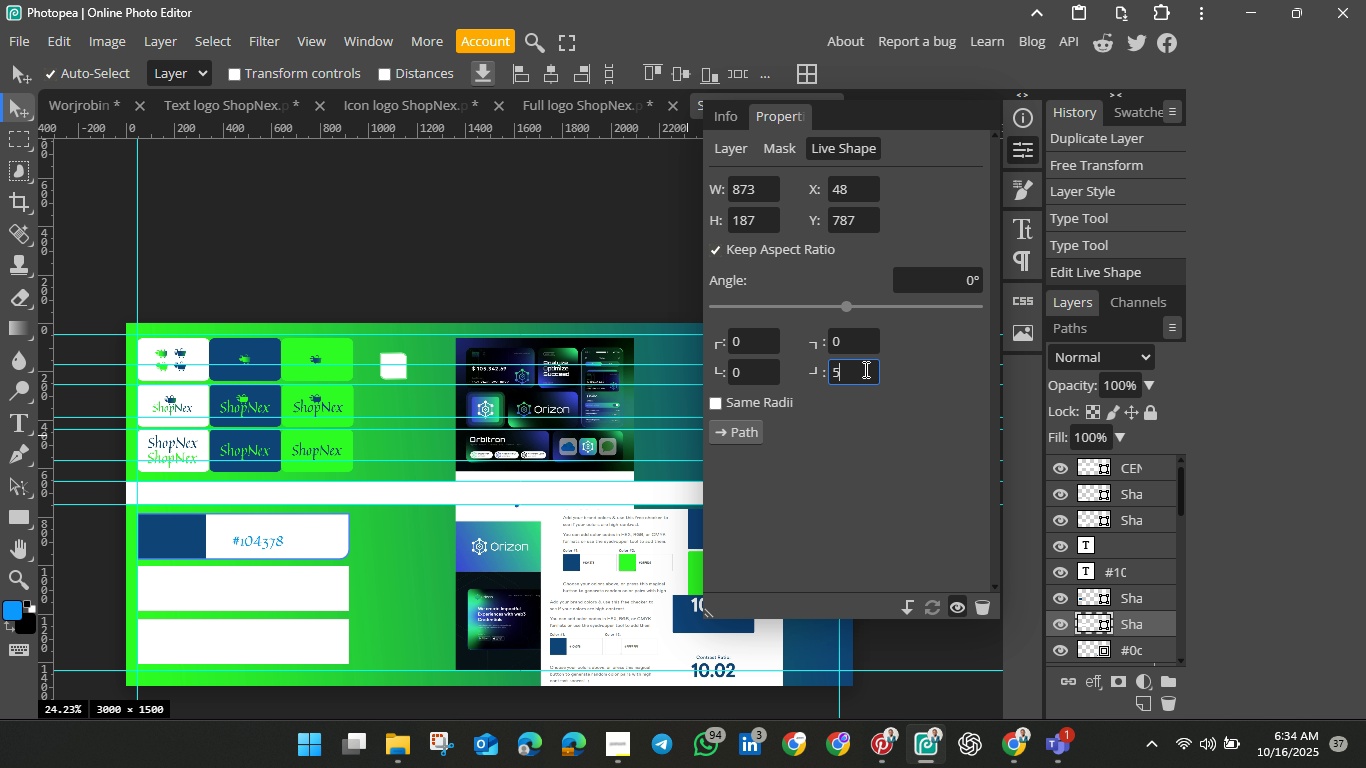 
key(Backspace)
type(50)
 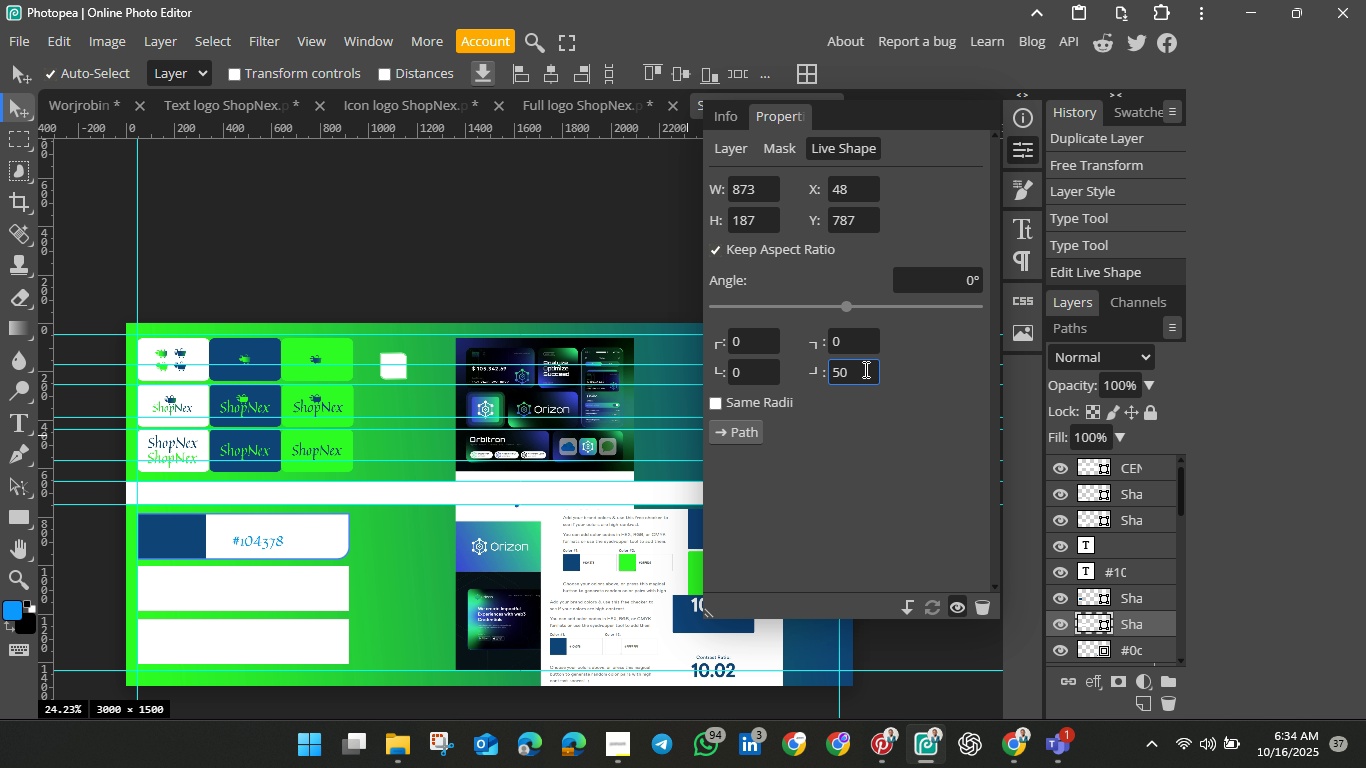 
key(Enter)
 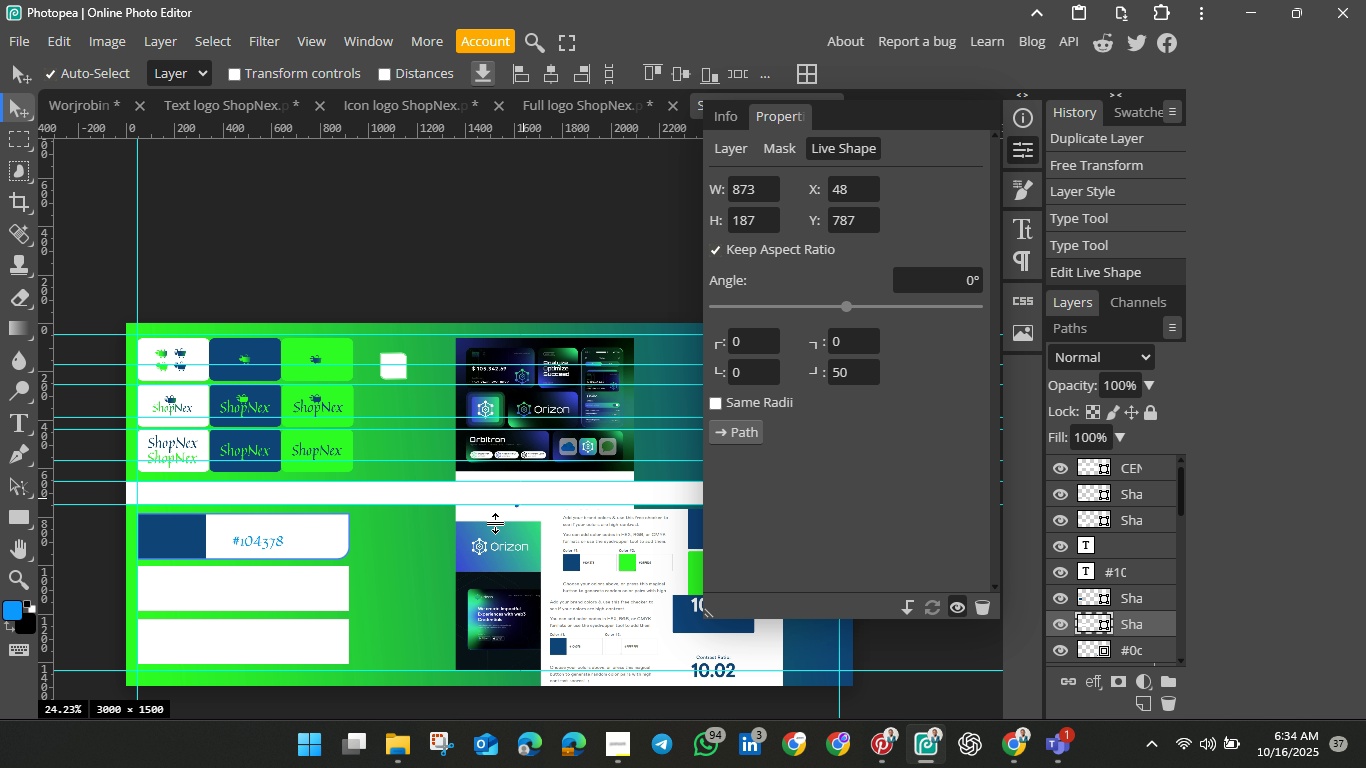 
left_click([402, 567])
 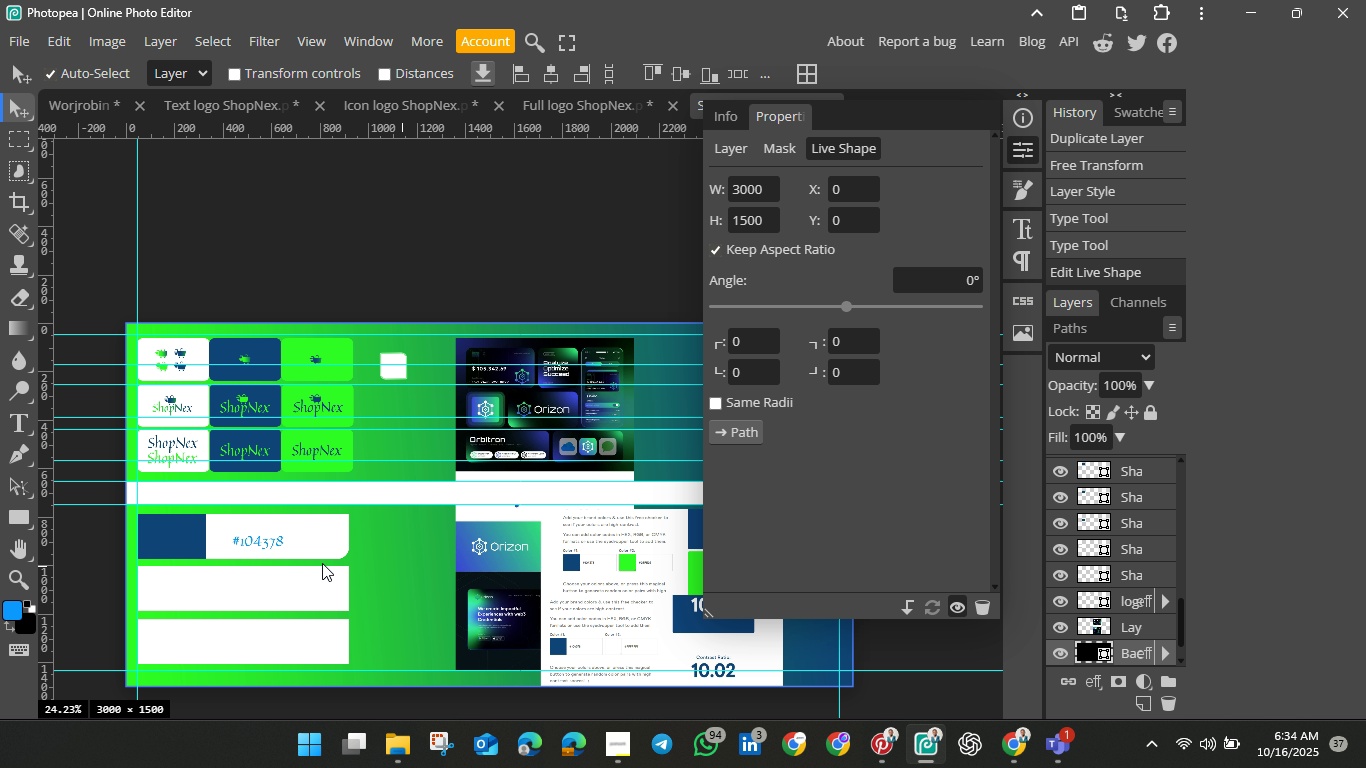 
wait(5.83)
 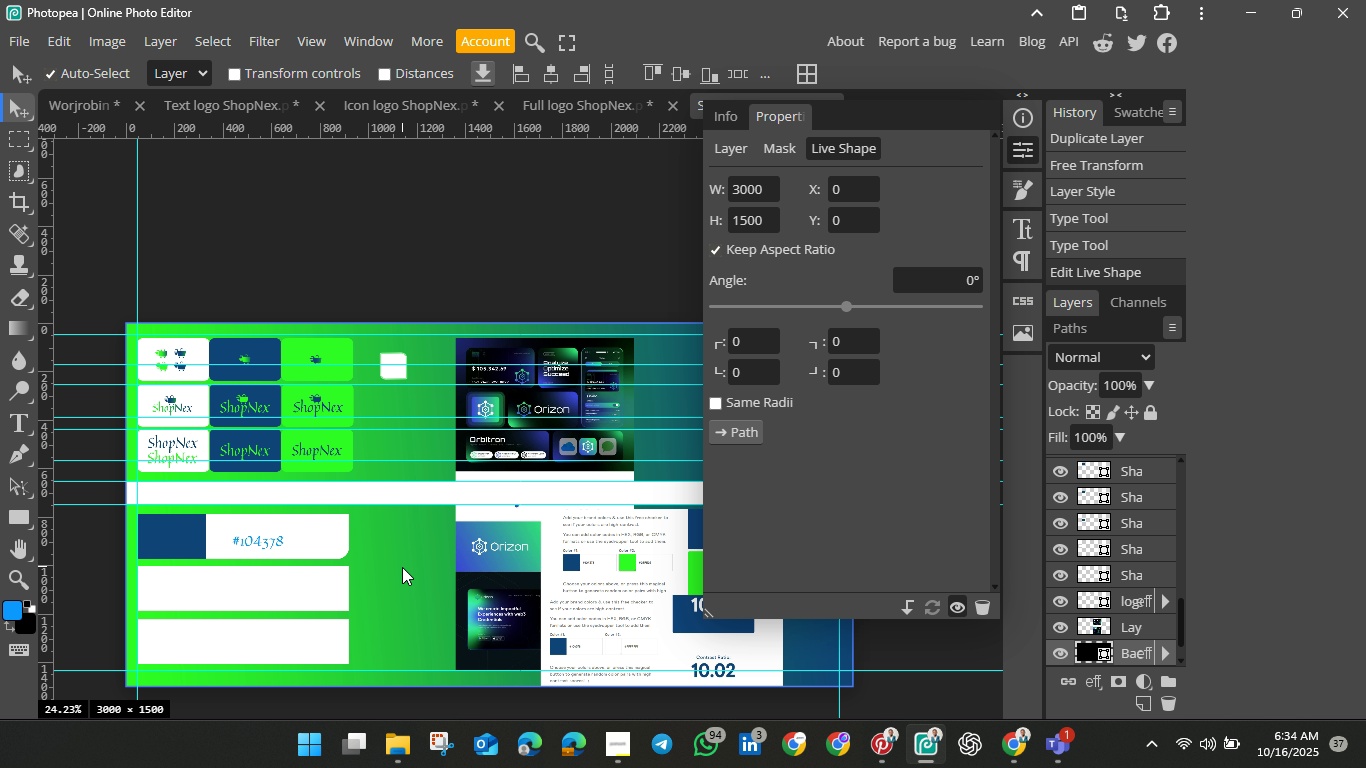 
left_click([167, 541])
 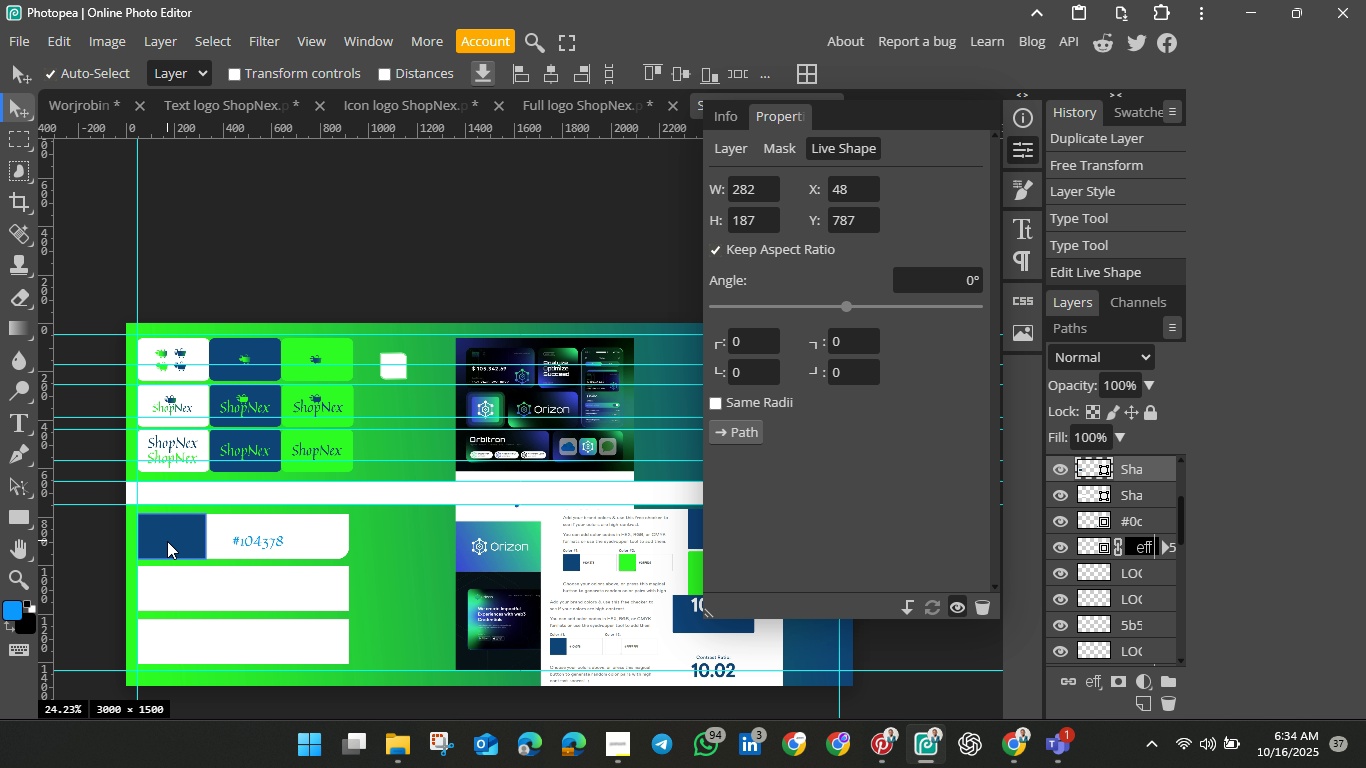 
key(Control+J)
 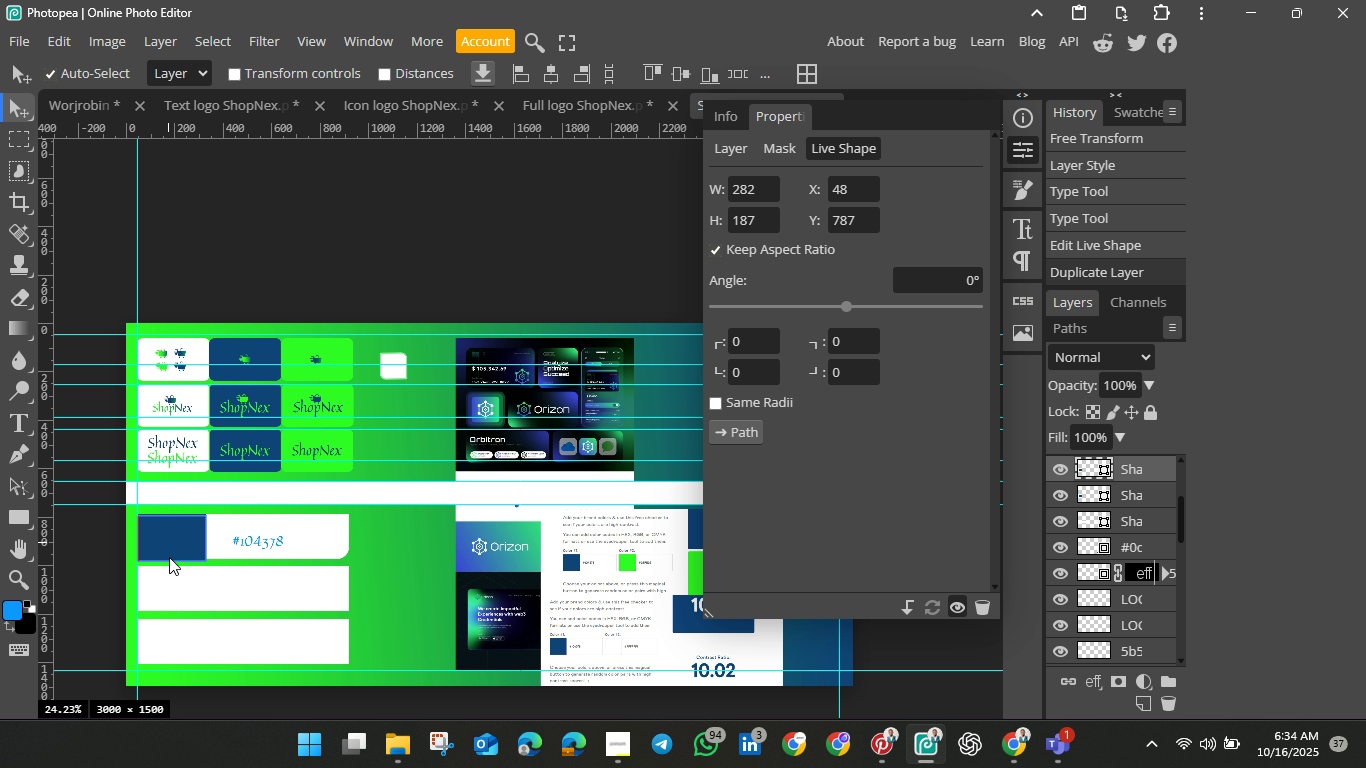 
left_click_drag(start_coordinate=[167, 541], to_coordinate=[168, 594])
 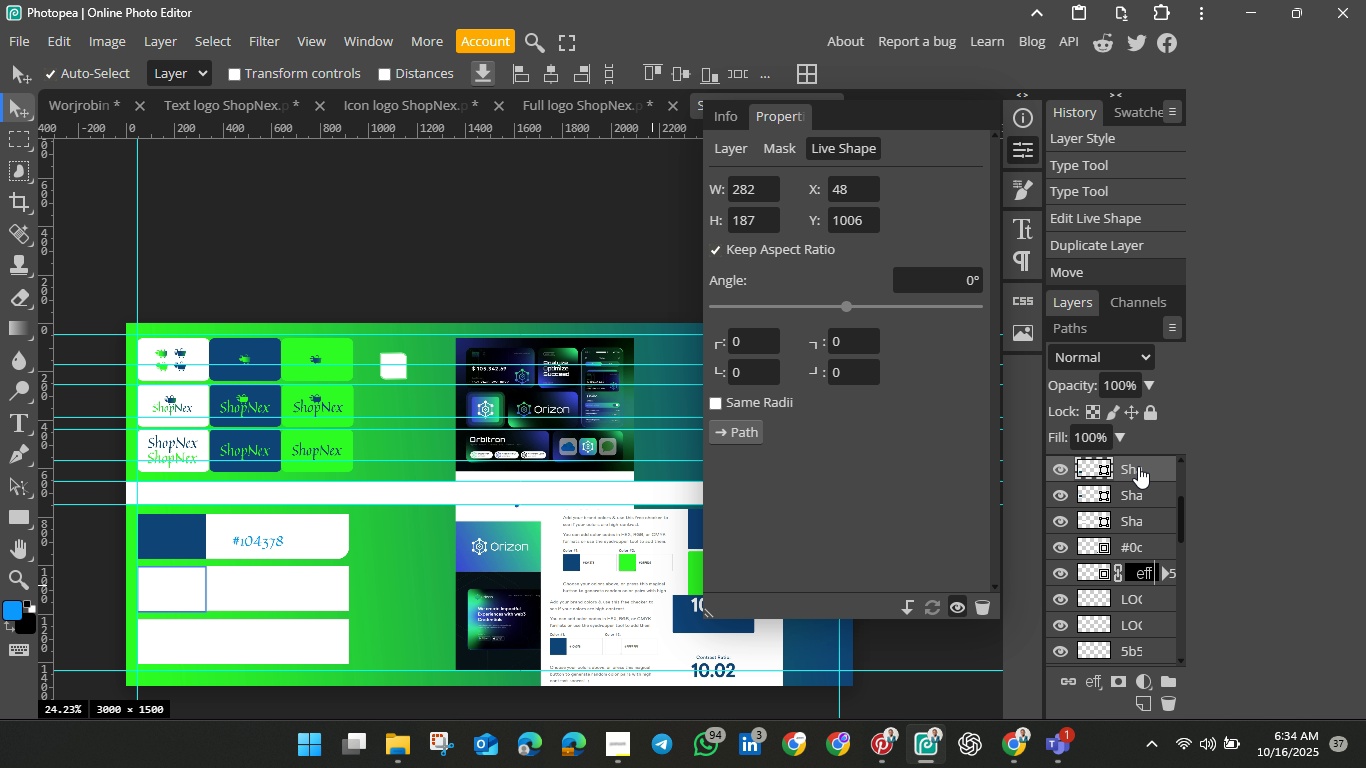 
scroll: coordinate [1138, 476], scroll_direction: up, amount: 2.0
 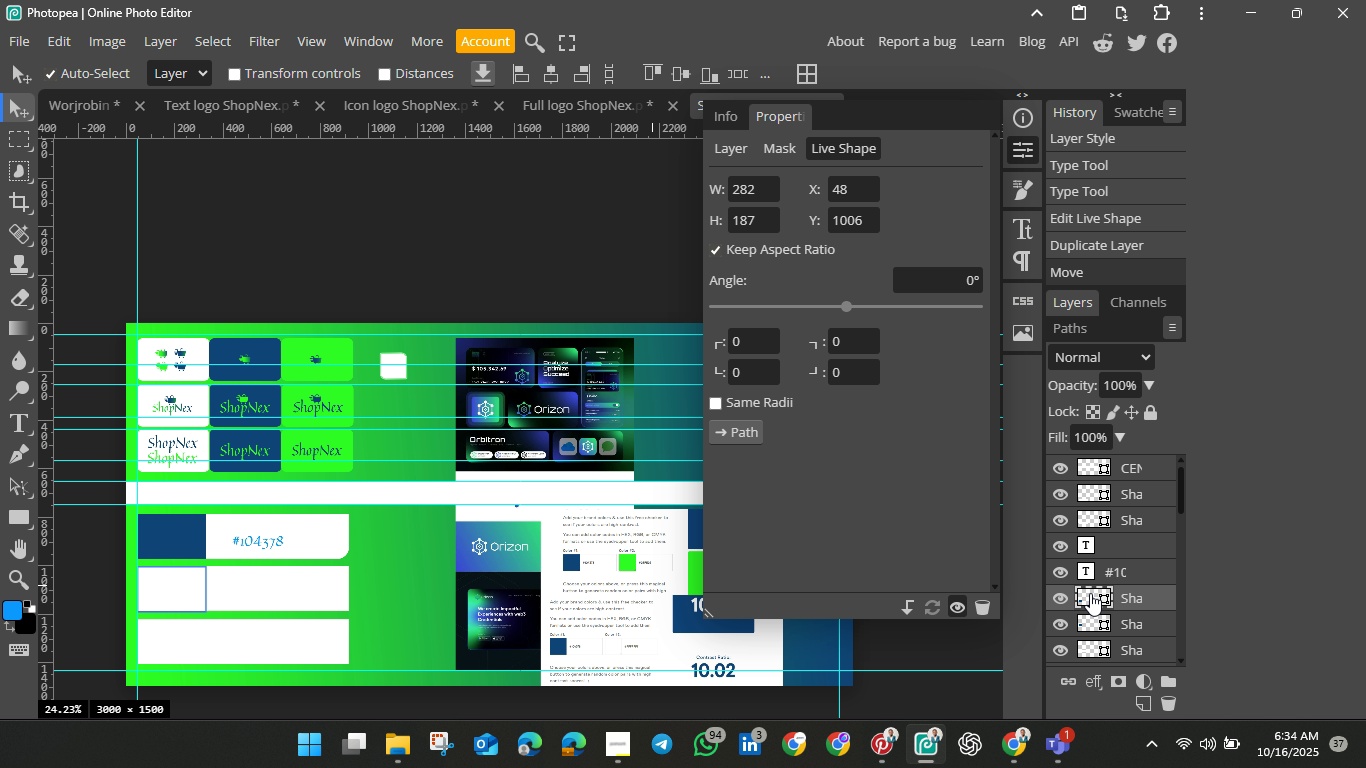 
left_click_drag(start_coordinate=[1090, 594], to_coordinate=[1087, 461])
 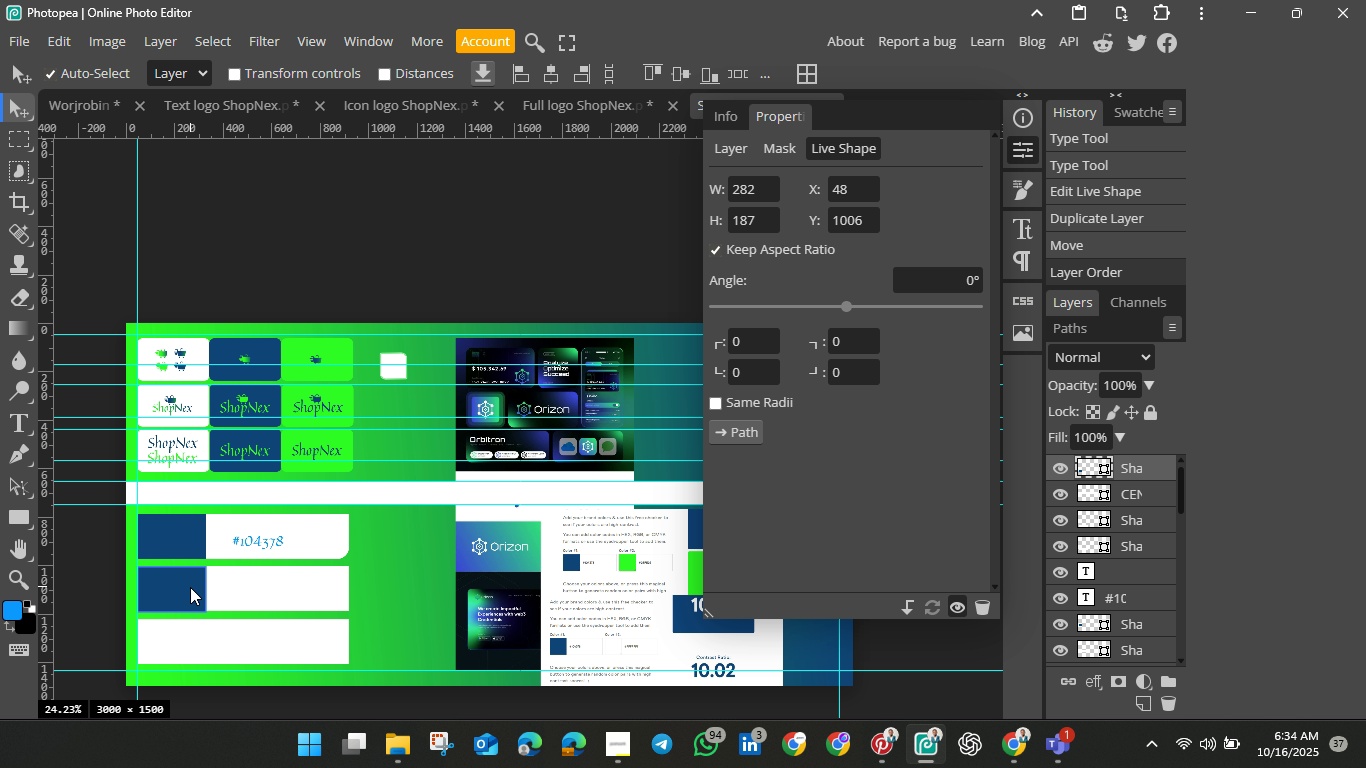 
left_click([190, 587])
 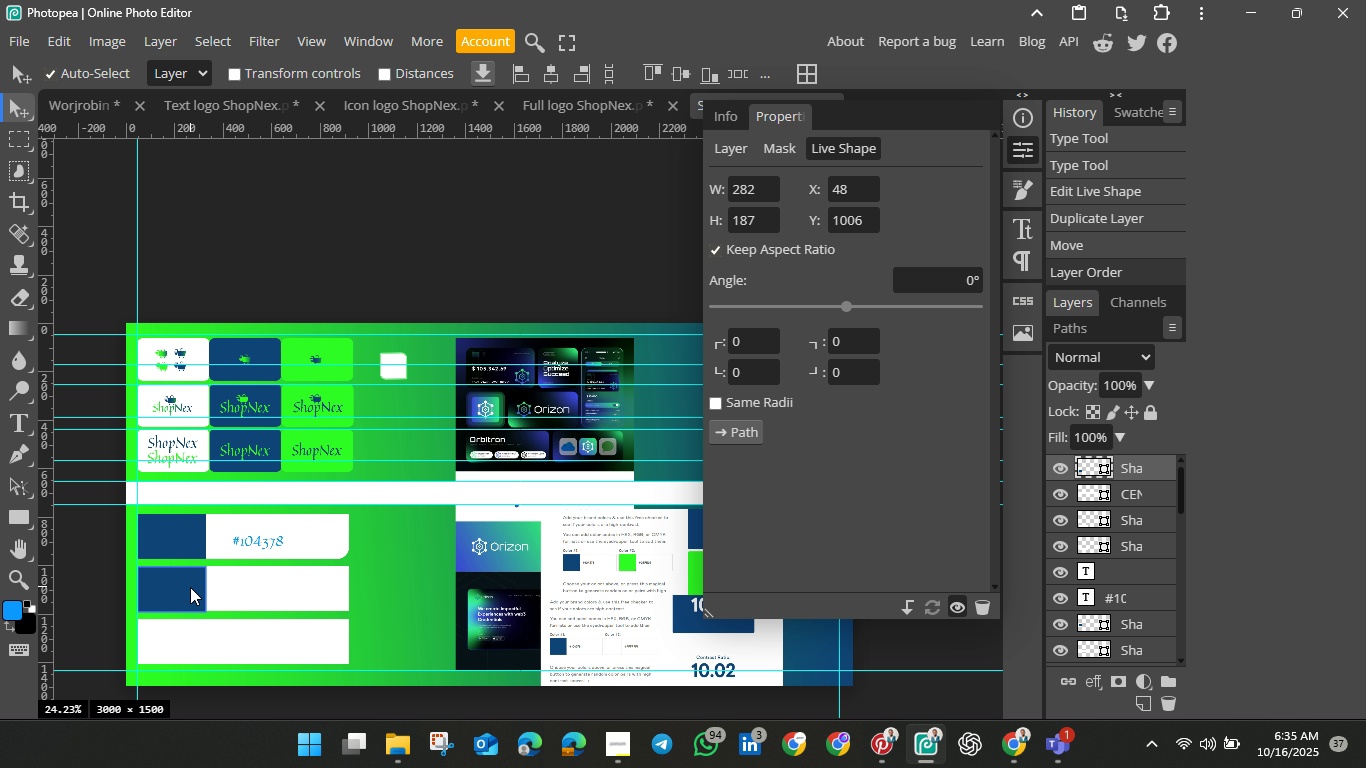 
double_click([190, 587])
 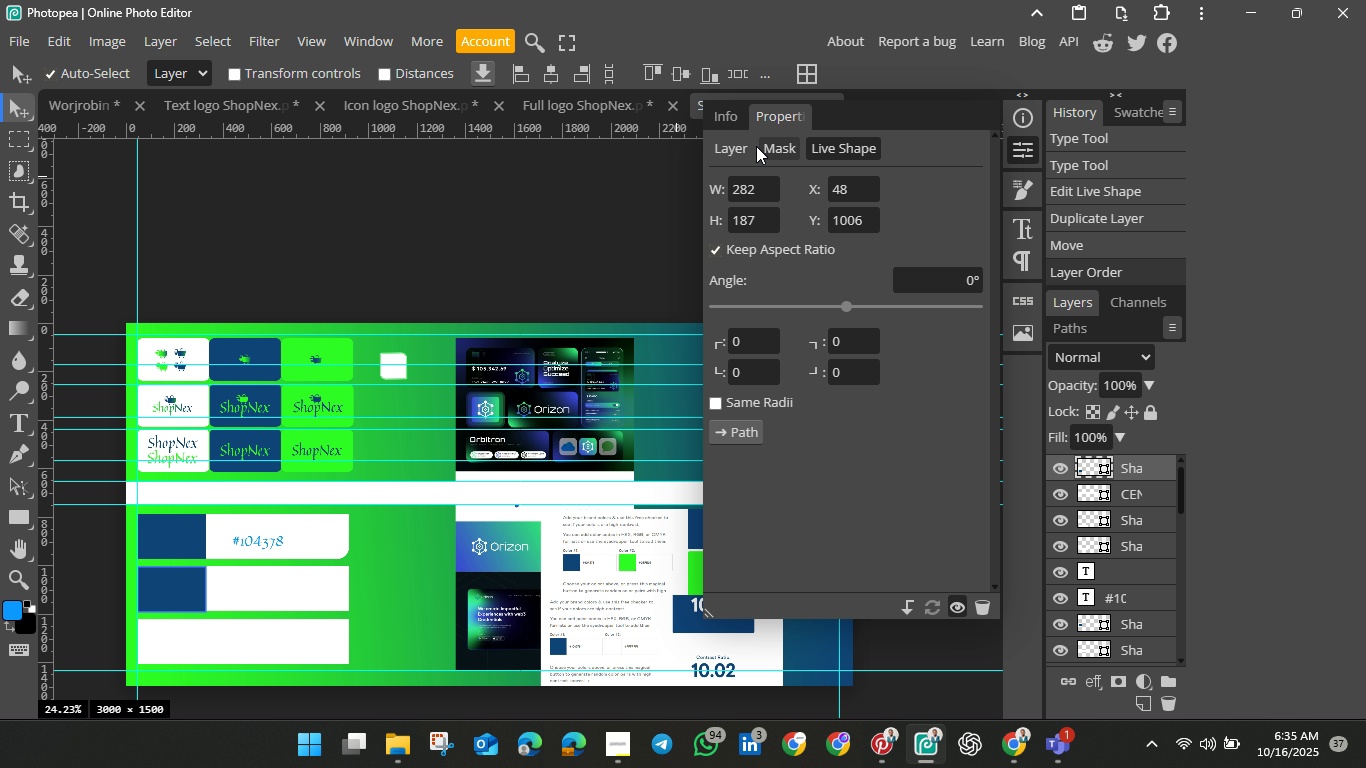 
left_click([736, 150])
 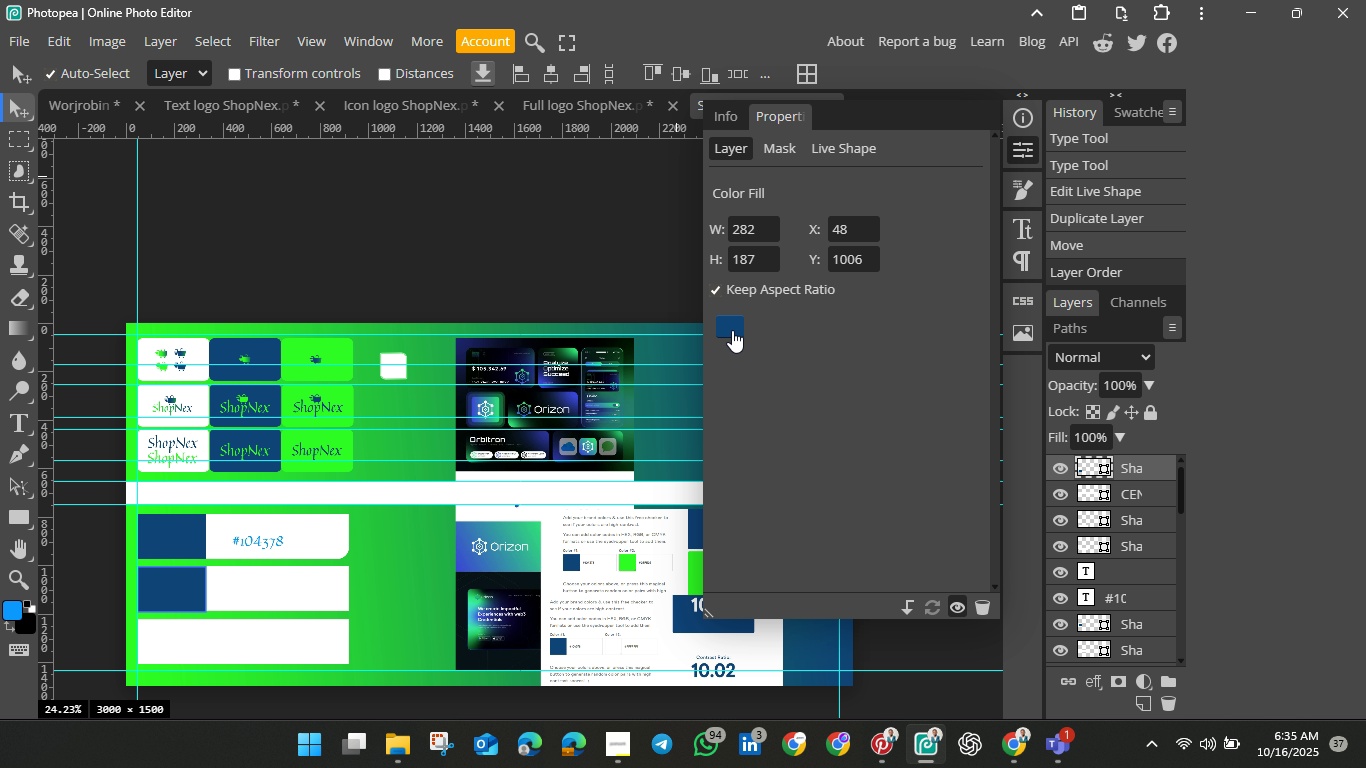 
left_click([732, 330])
 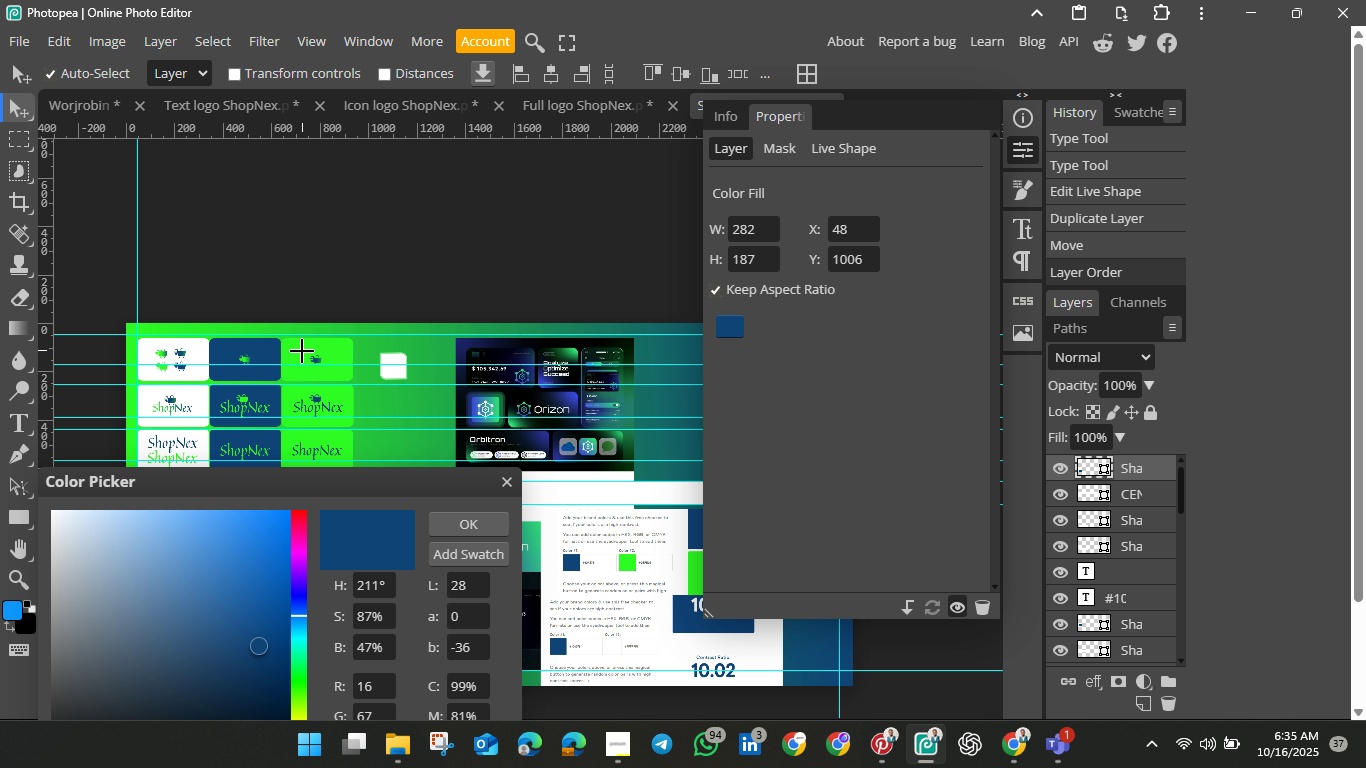 
left_click([302, 351])
 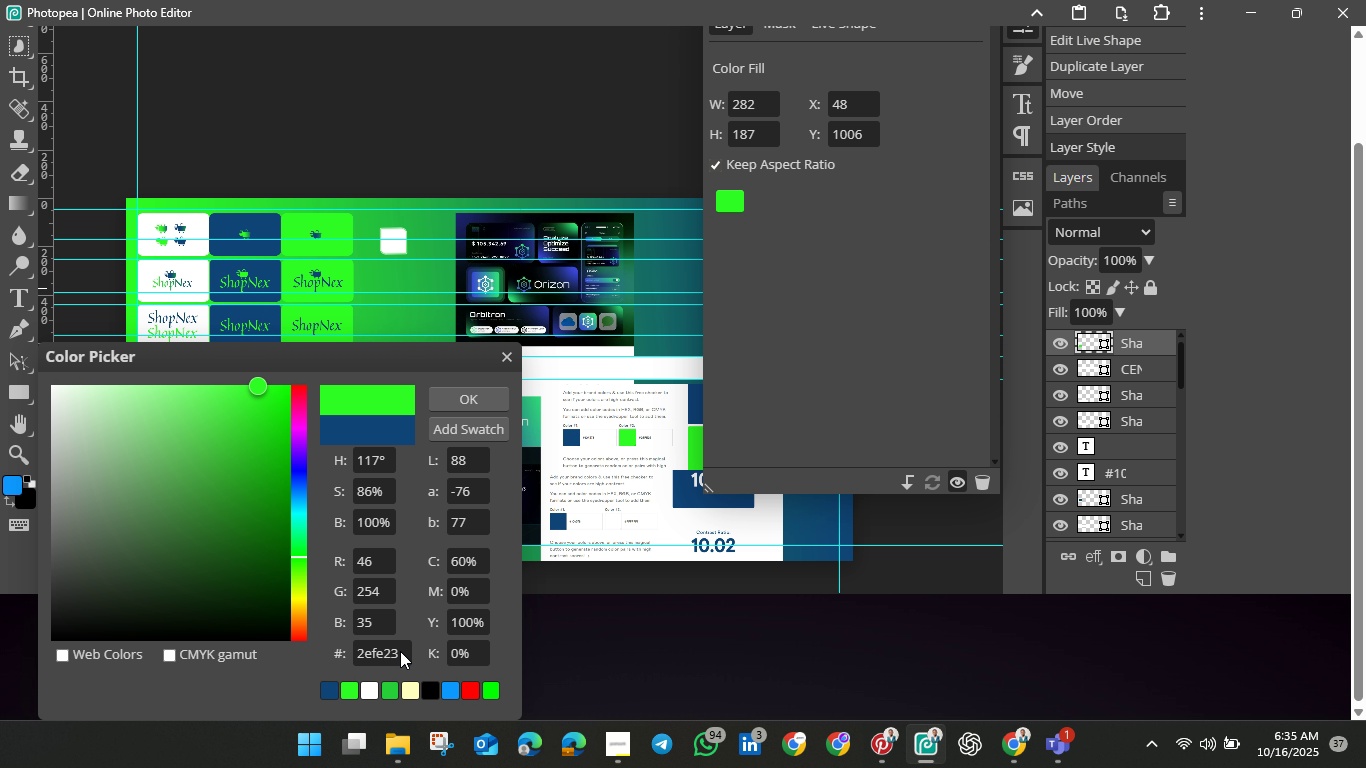 
scroll: coordinate [400, 651], scroll_direction: down, amount: 2.0
 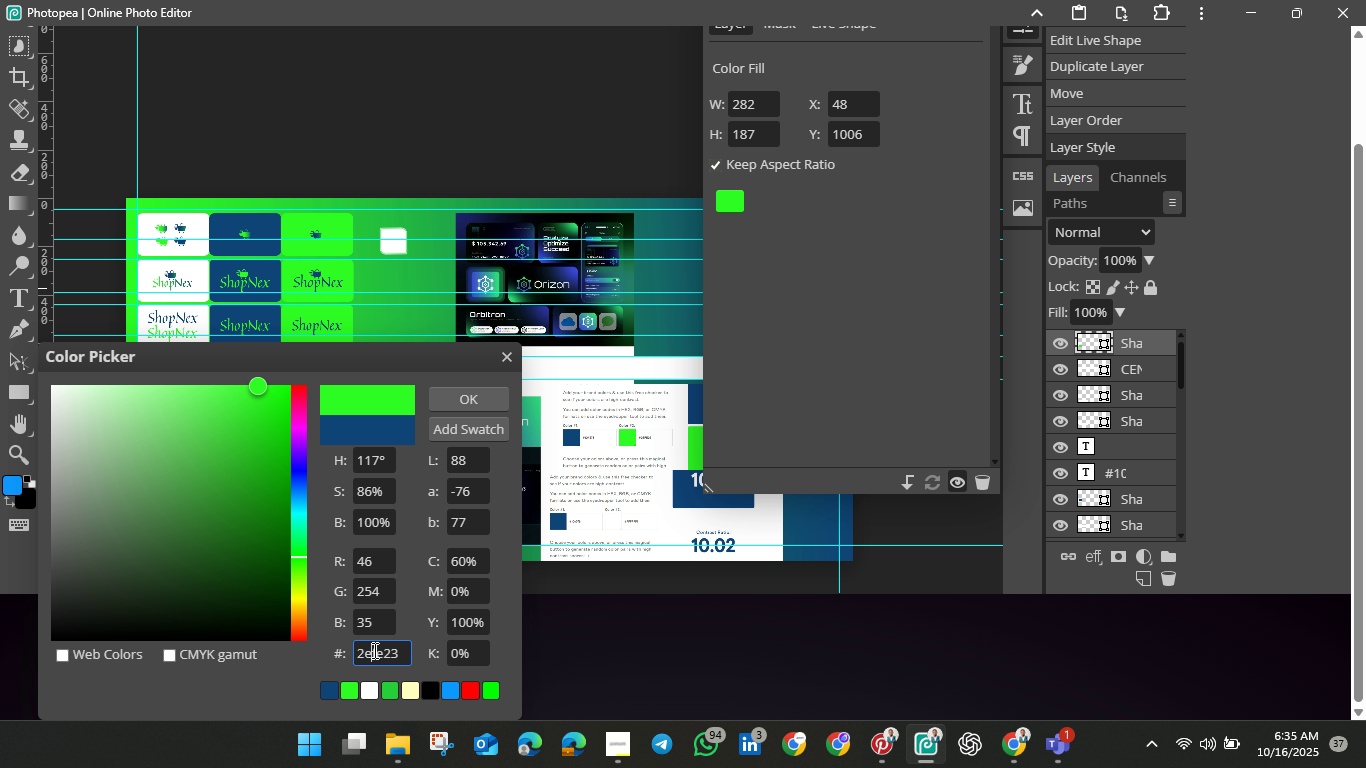 
double_click([373, 650])
 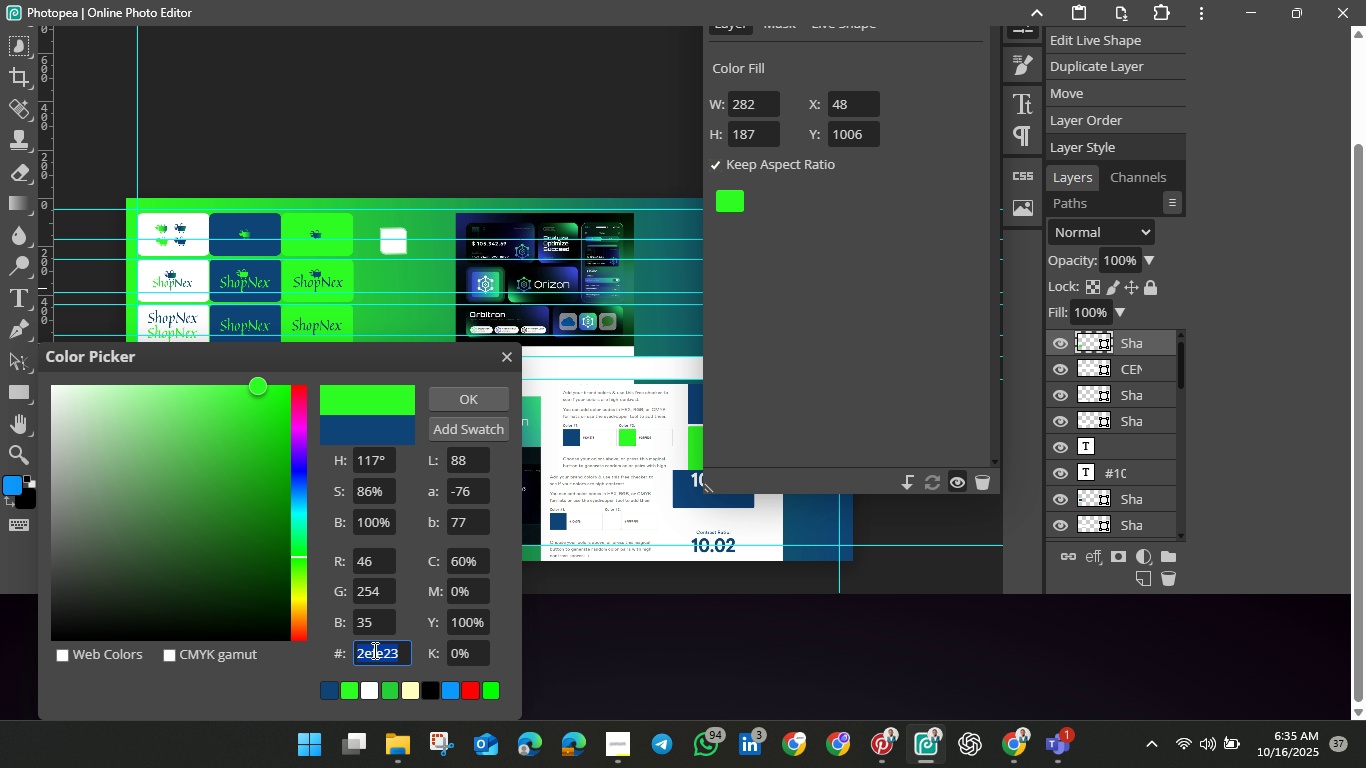 
right_click([373, 650])
 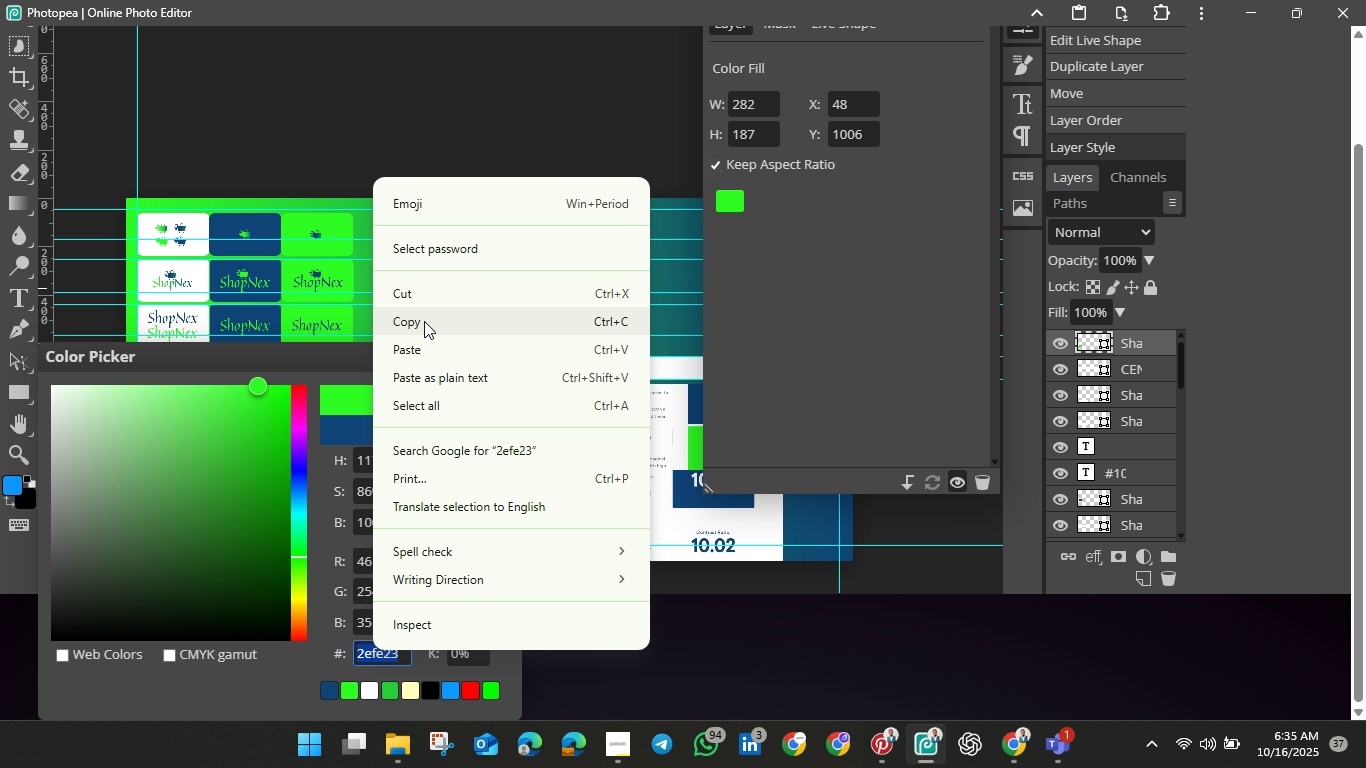 
left_click([424, 321])
 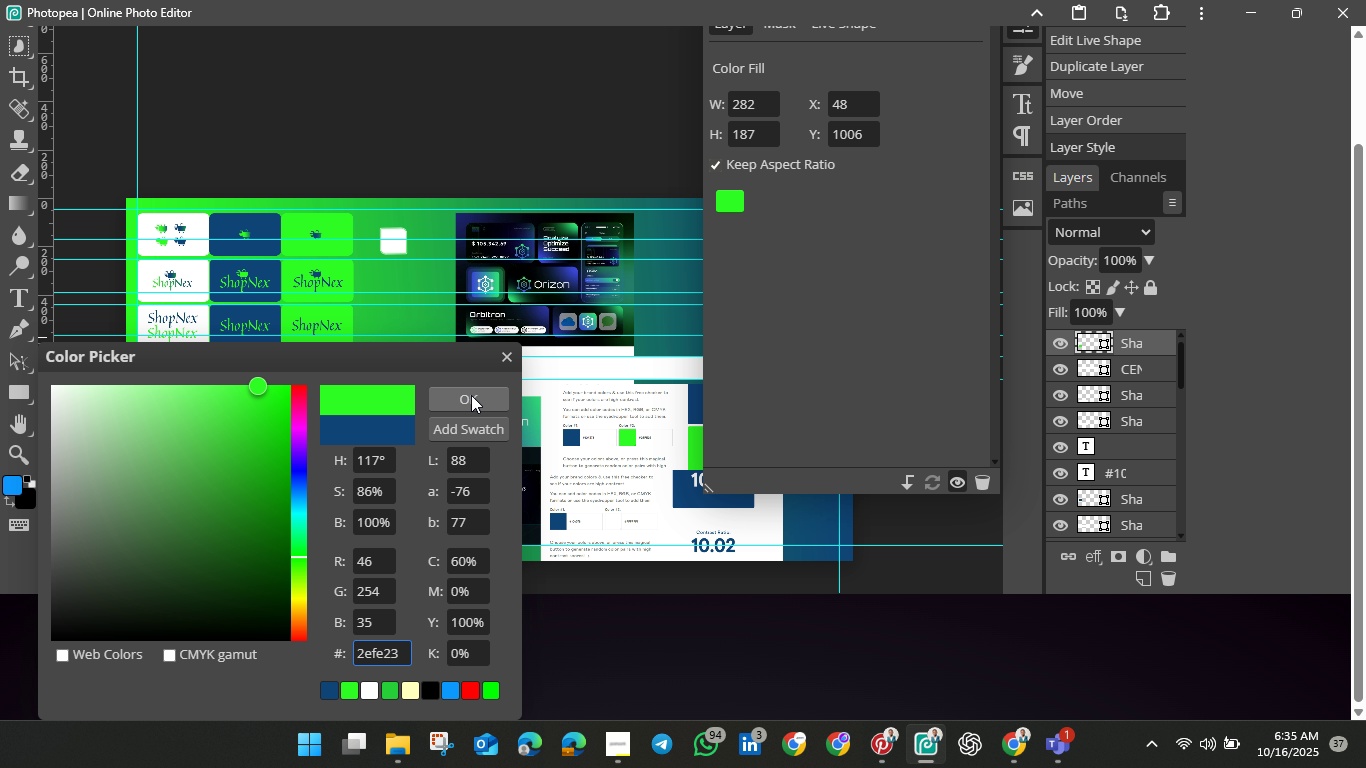 
left_click([471, 395])
 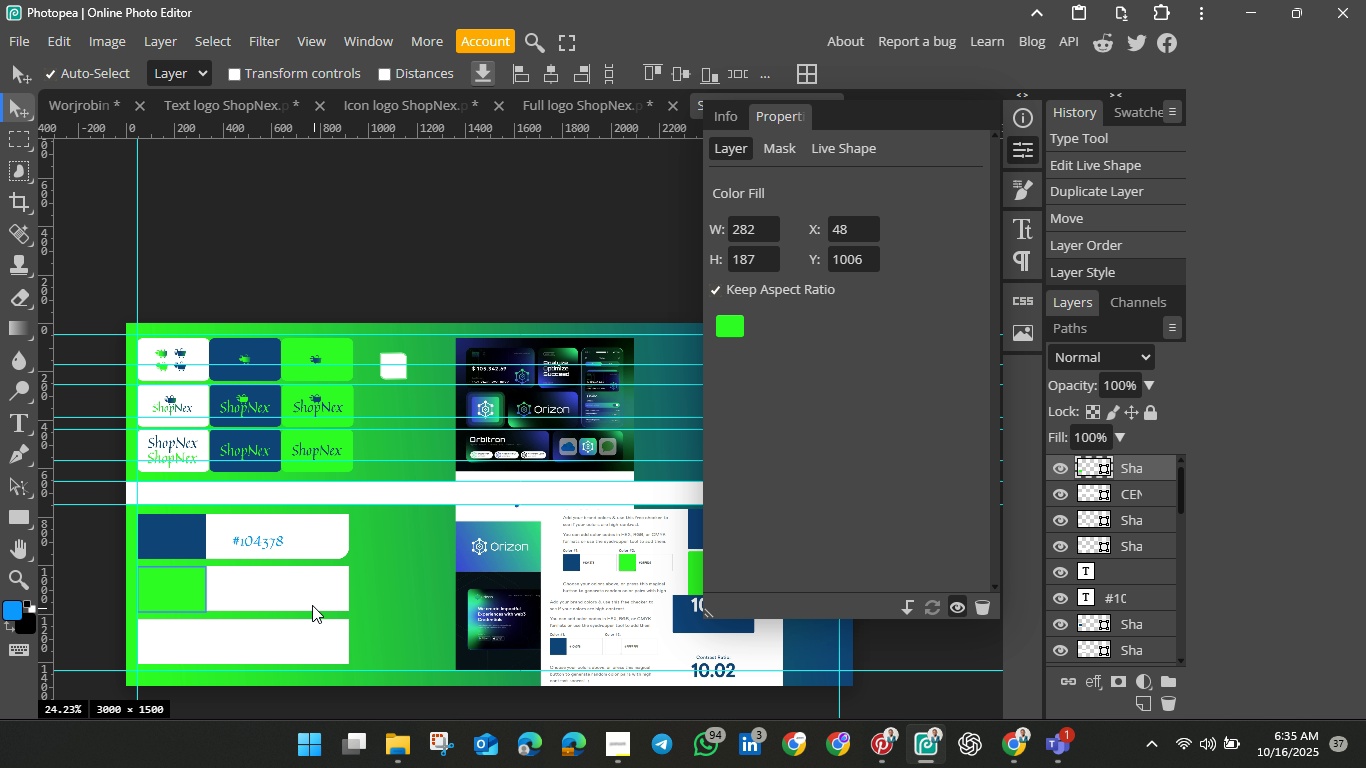 
left_click([301, 588])
 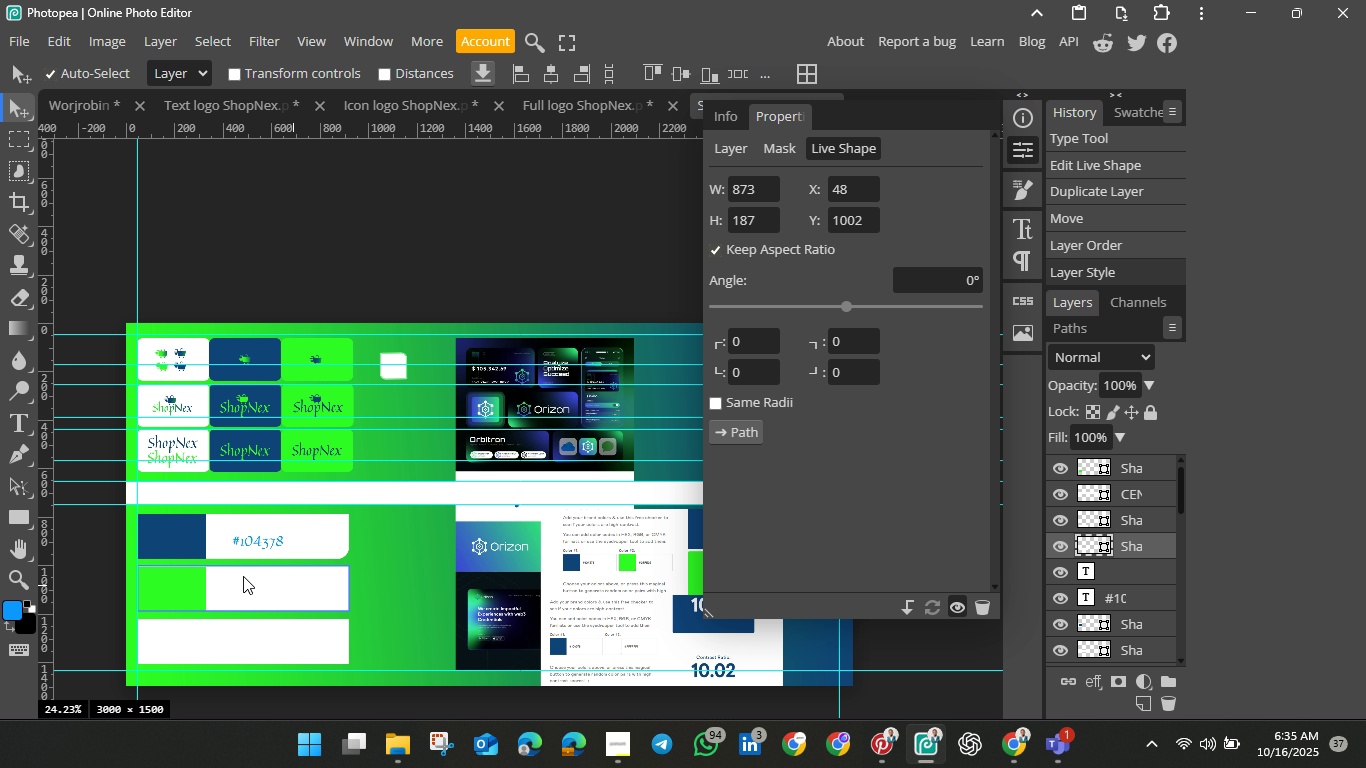 
left_click([181, 589])
 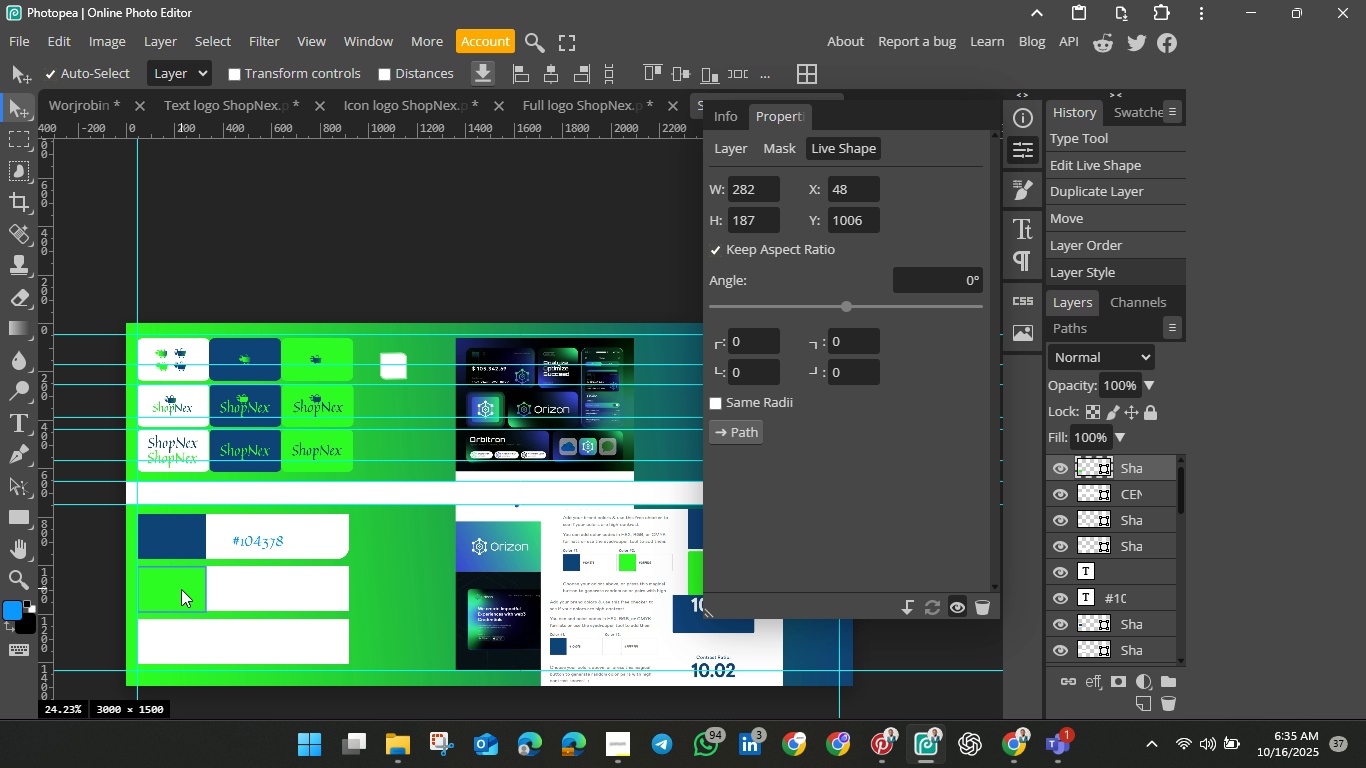 
wait(6.86)
 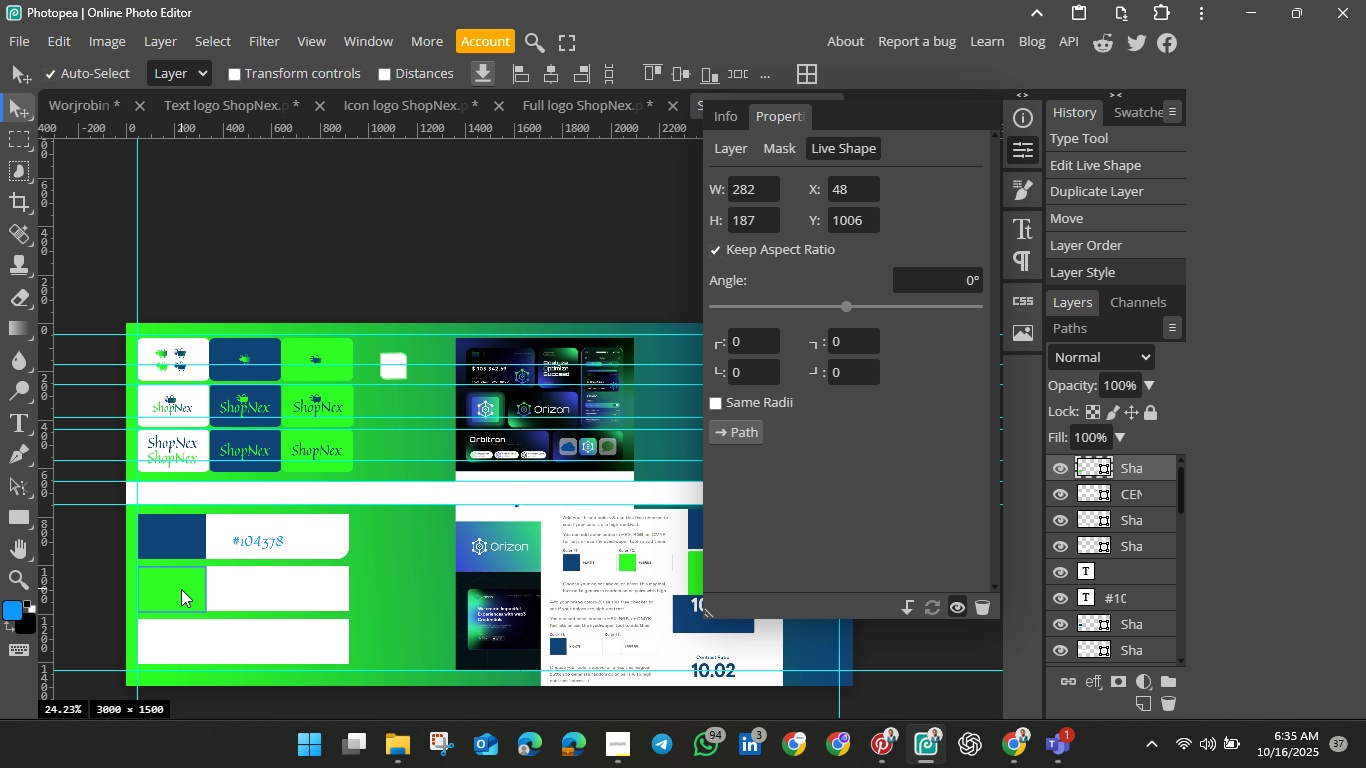 
left_click([272, 595])
 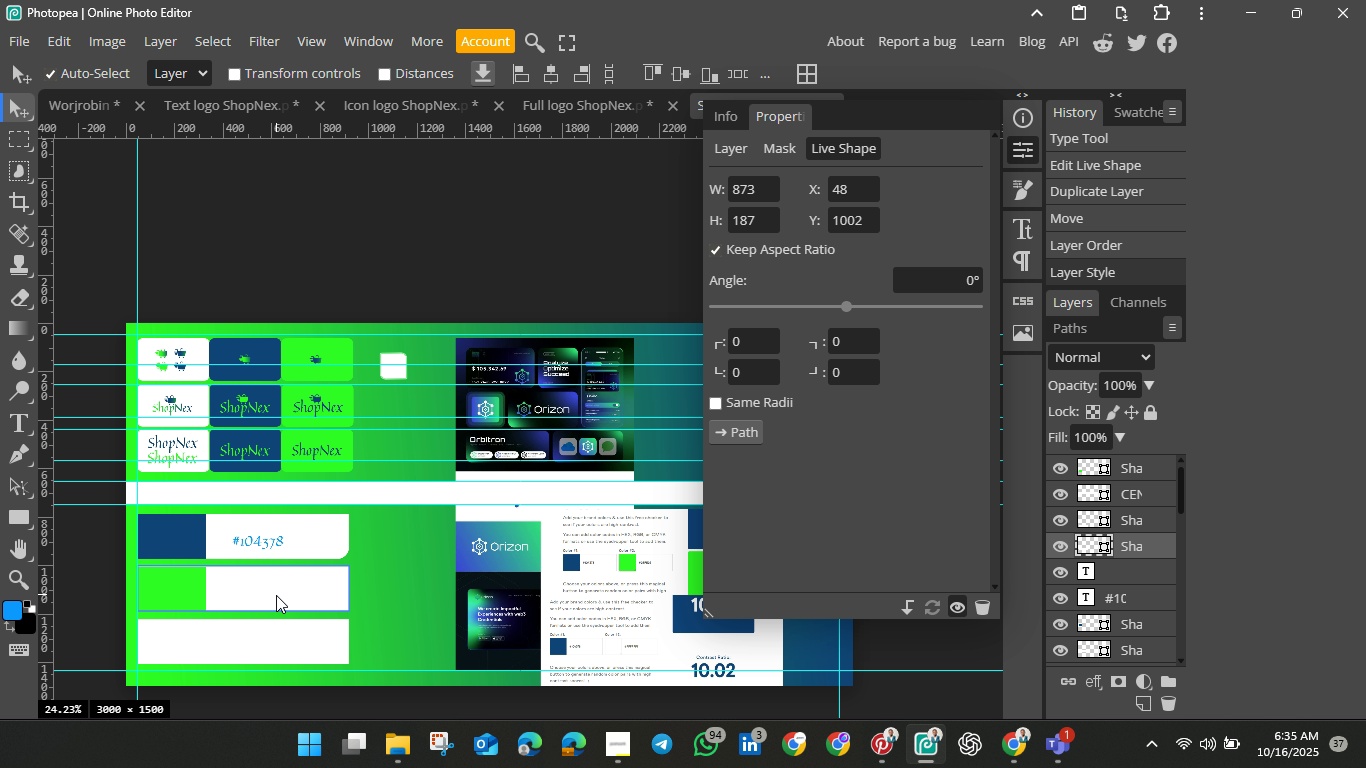 
left_click([276, 595])
 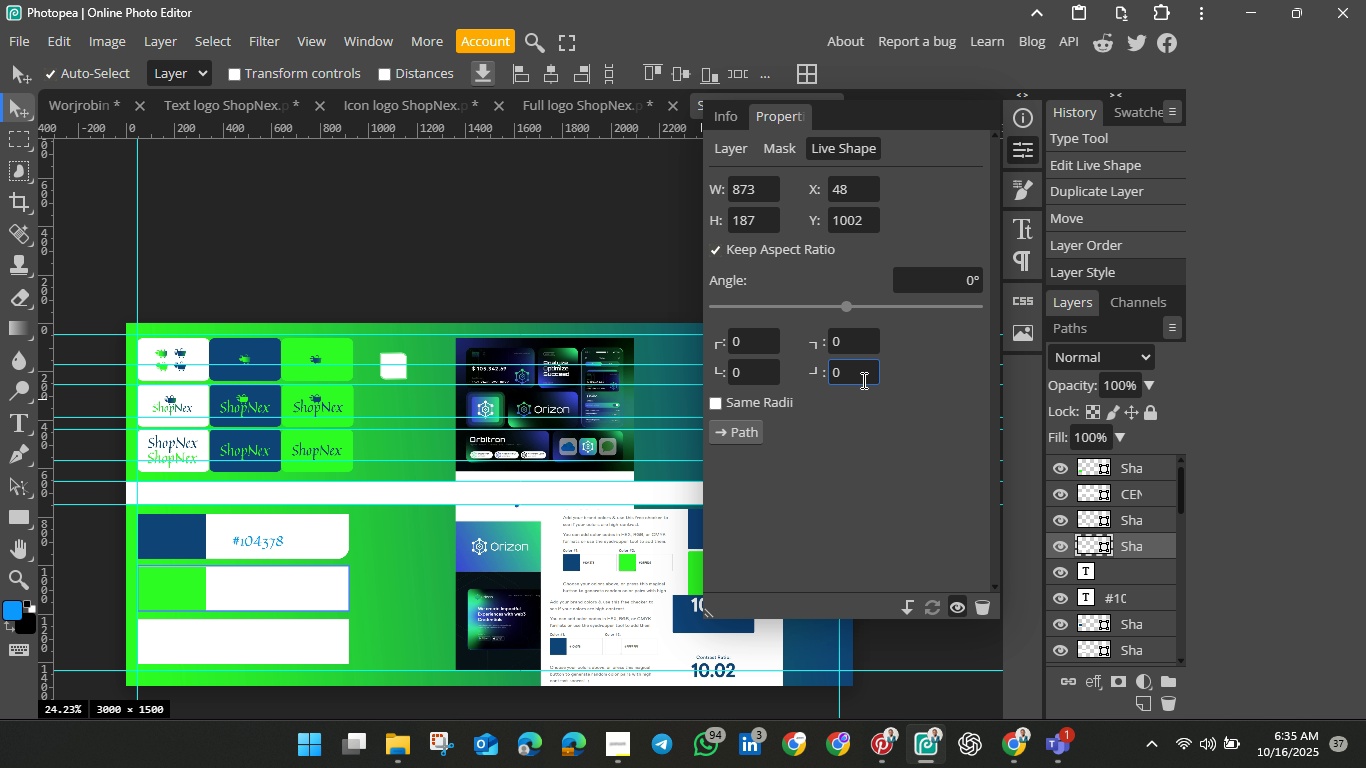 
double_click([862, 380])
 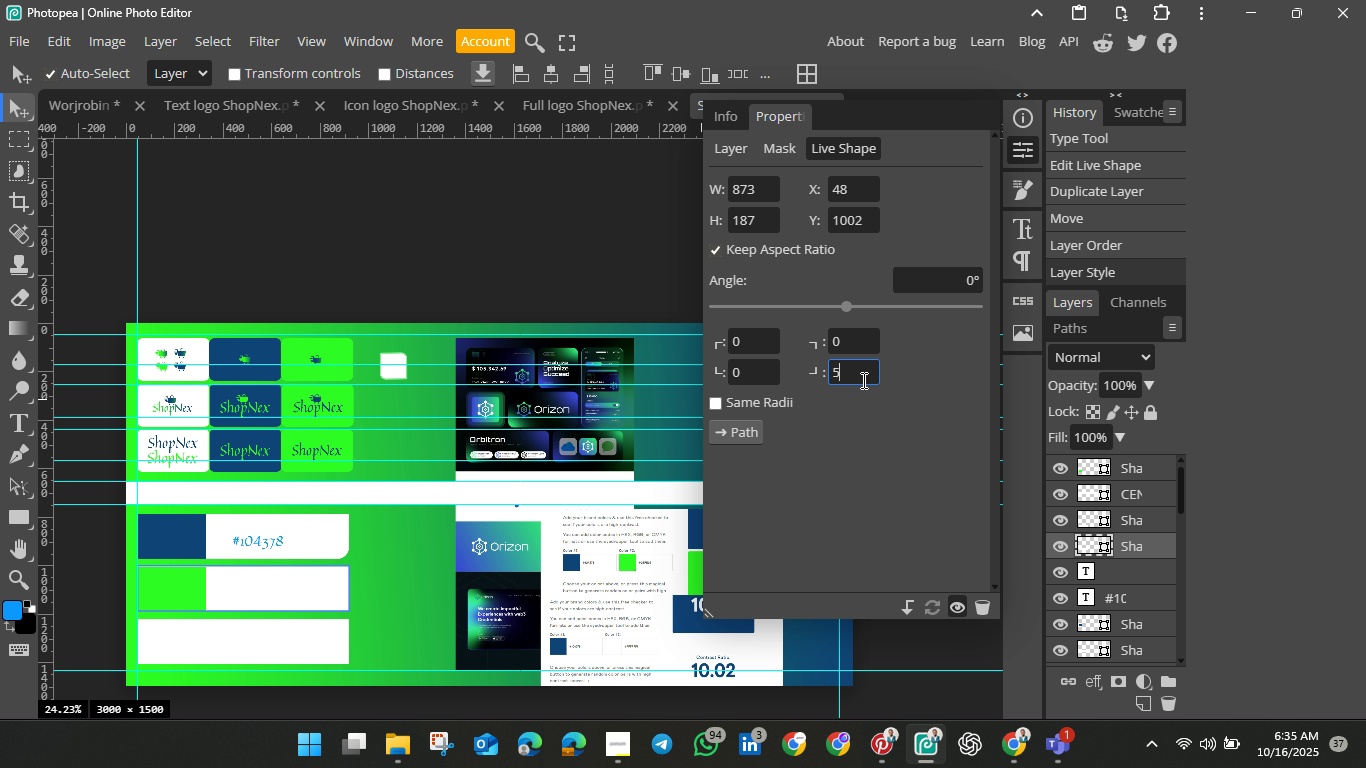 
key(Backspace)
type(50)
 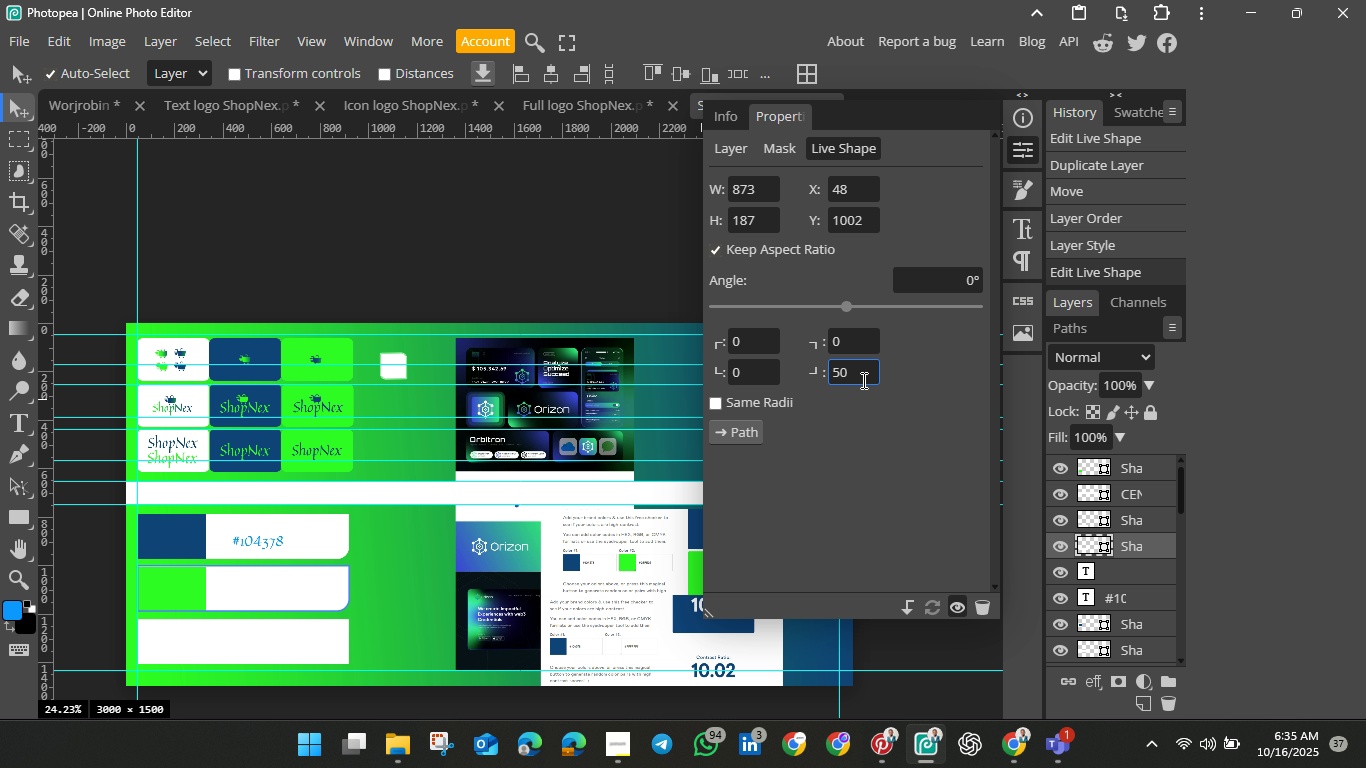 
key(Enter)
 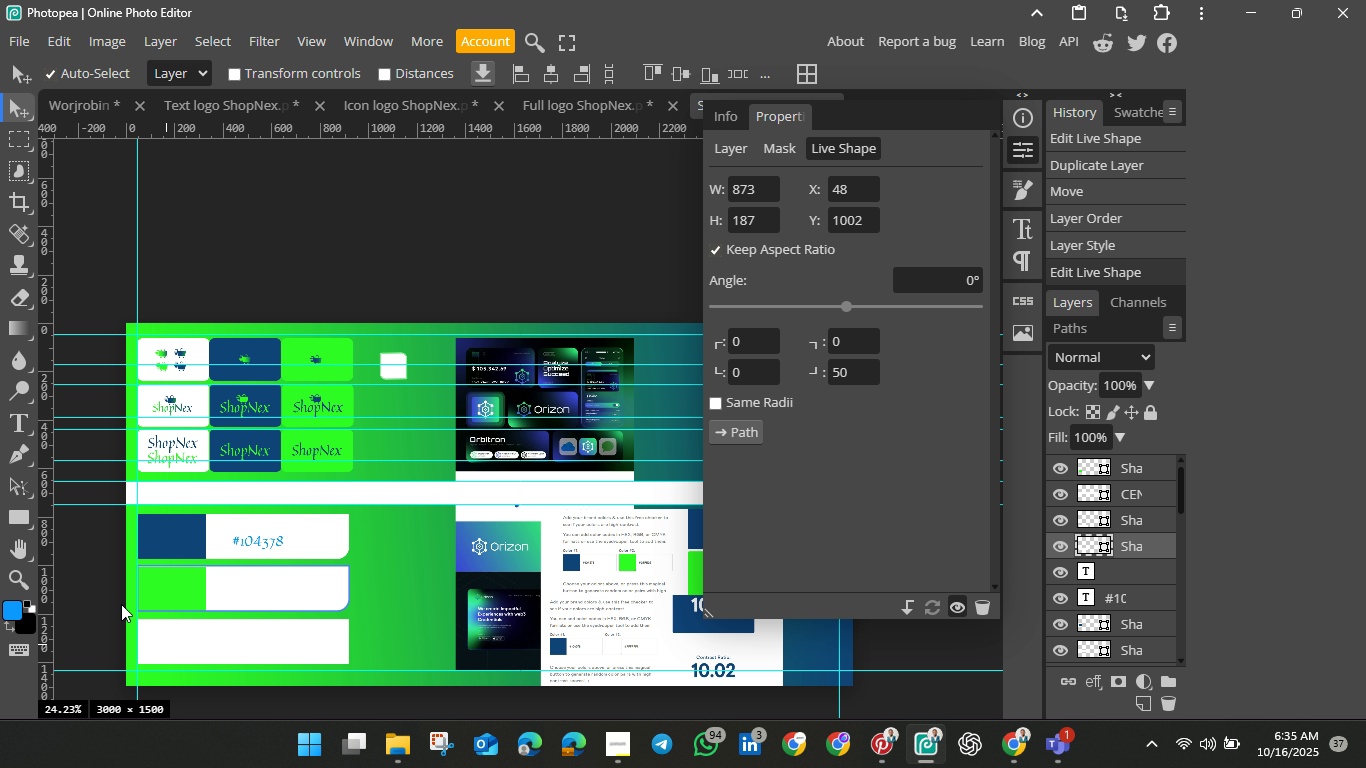 
left_click([16, 424])
 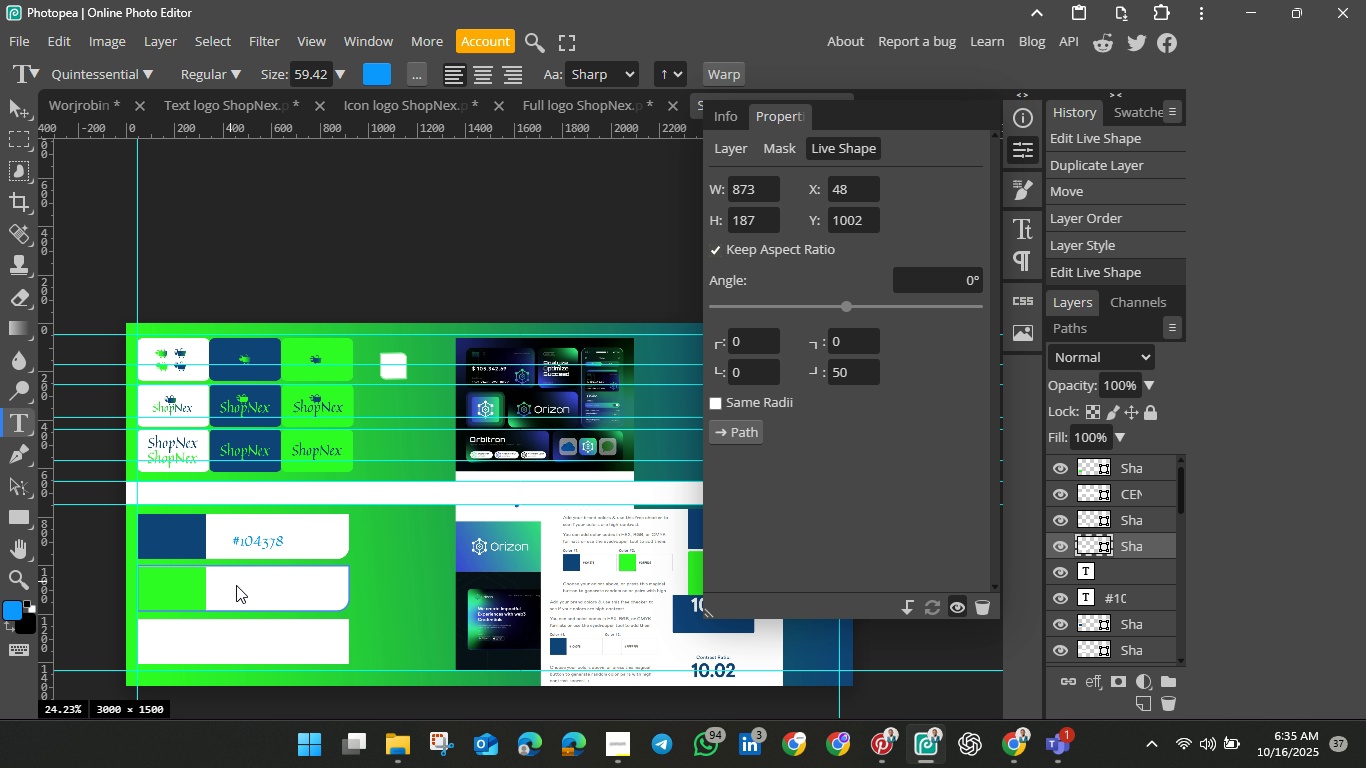 
left_click_drag(start_coordinate=[230, 582], to_coordinate=[313, 601])
 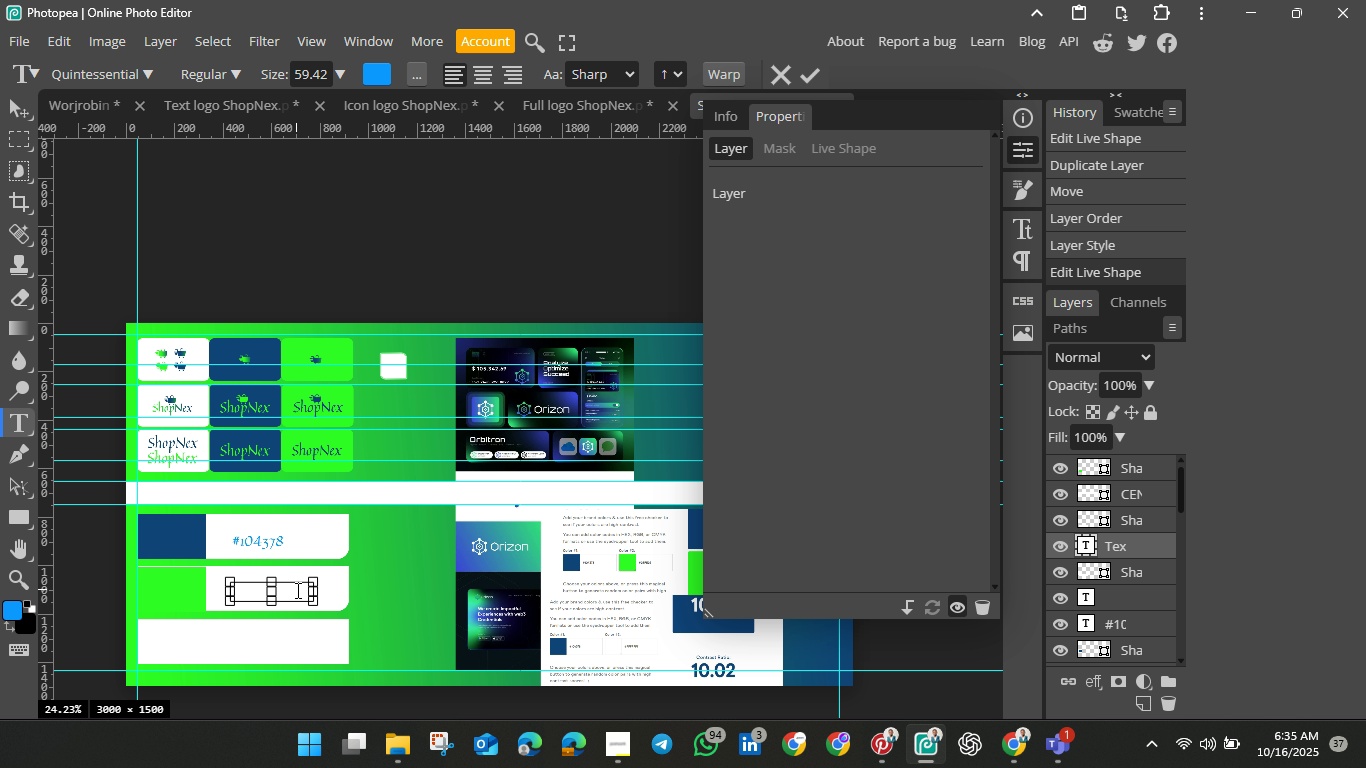 
left_click([296, 590])
 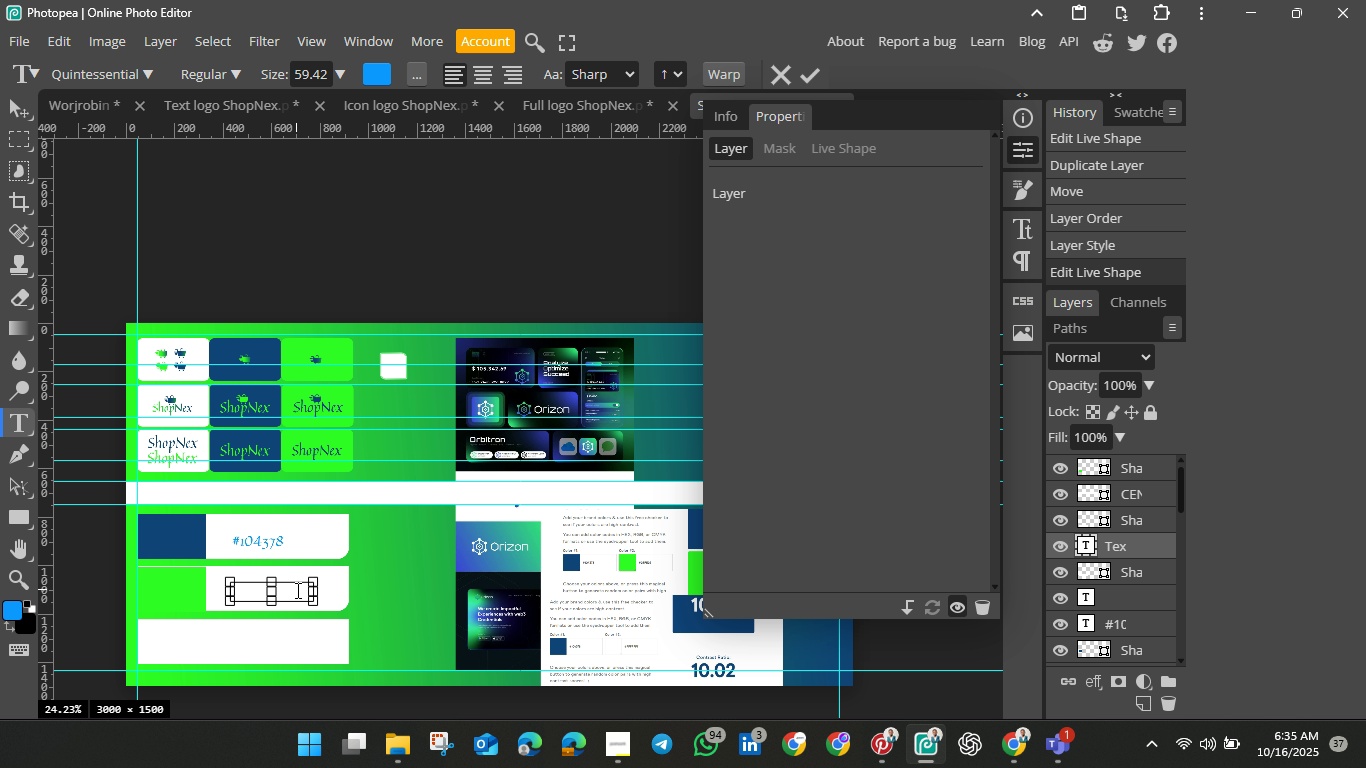 
key(Shift+3)
 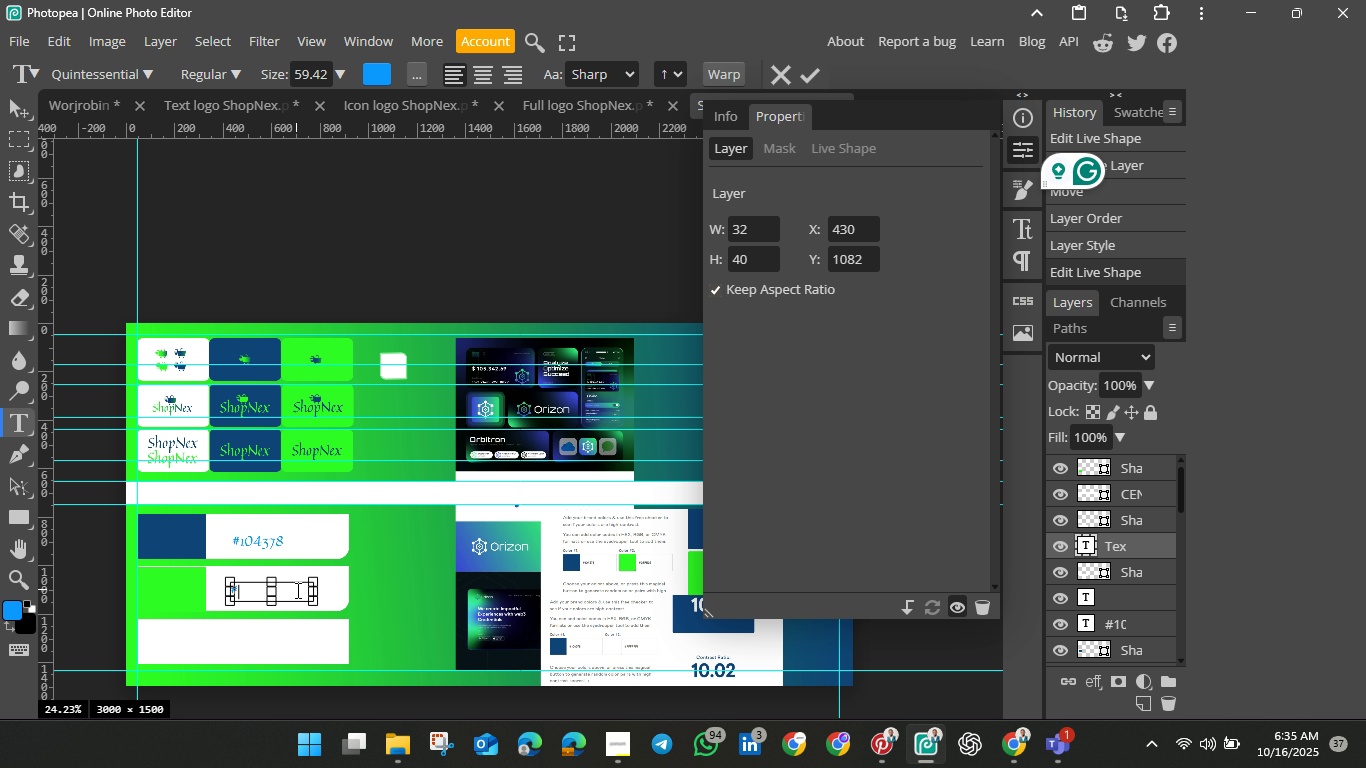 
key(Control+V)
 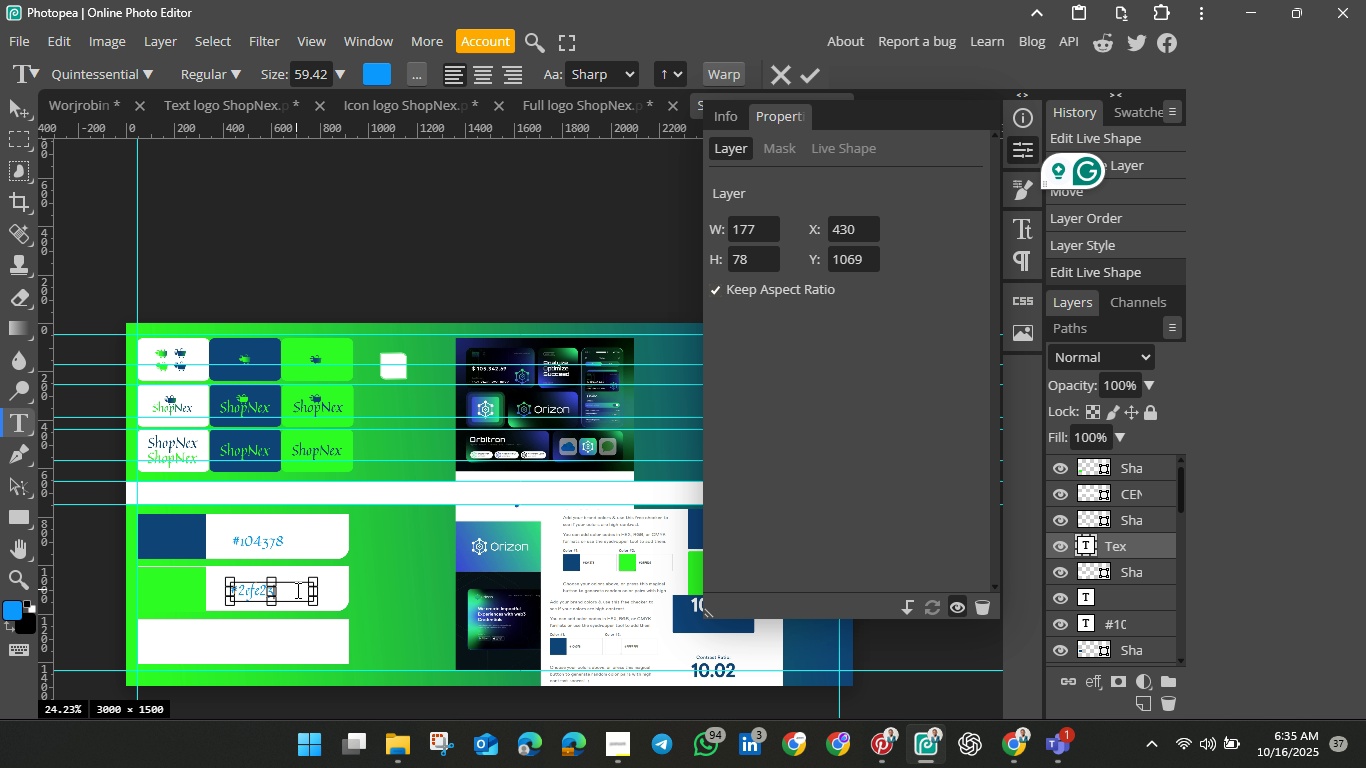 
left_click([805, 74])
 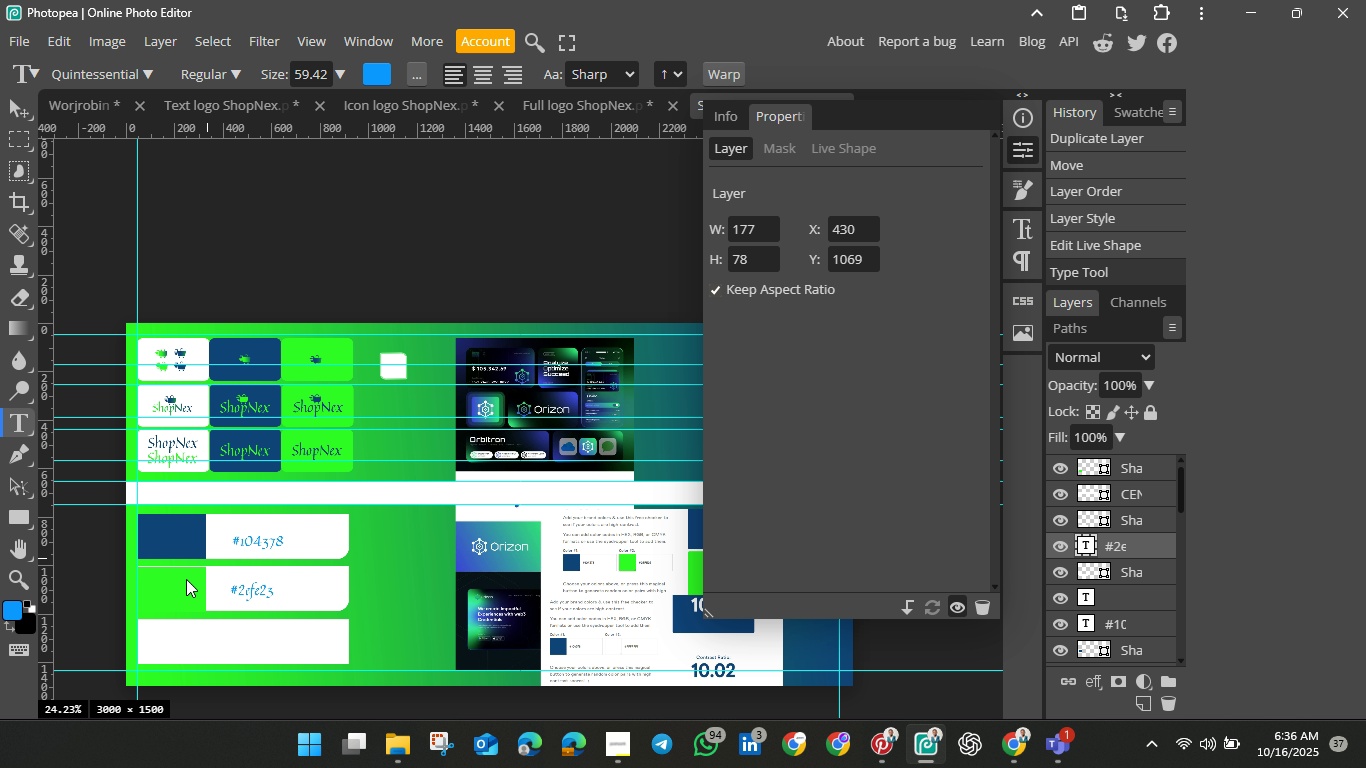 
left_click([186, 582])
 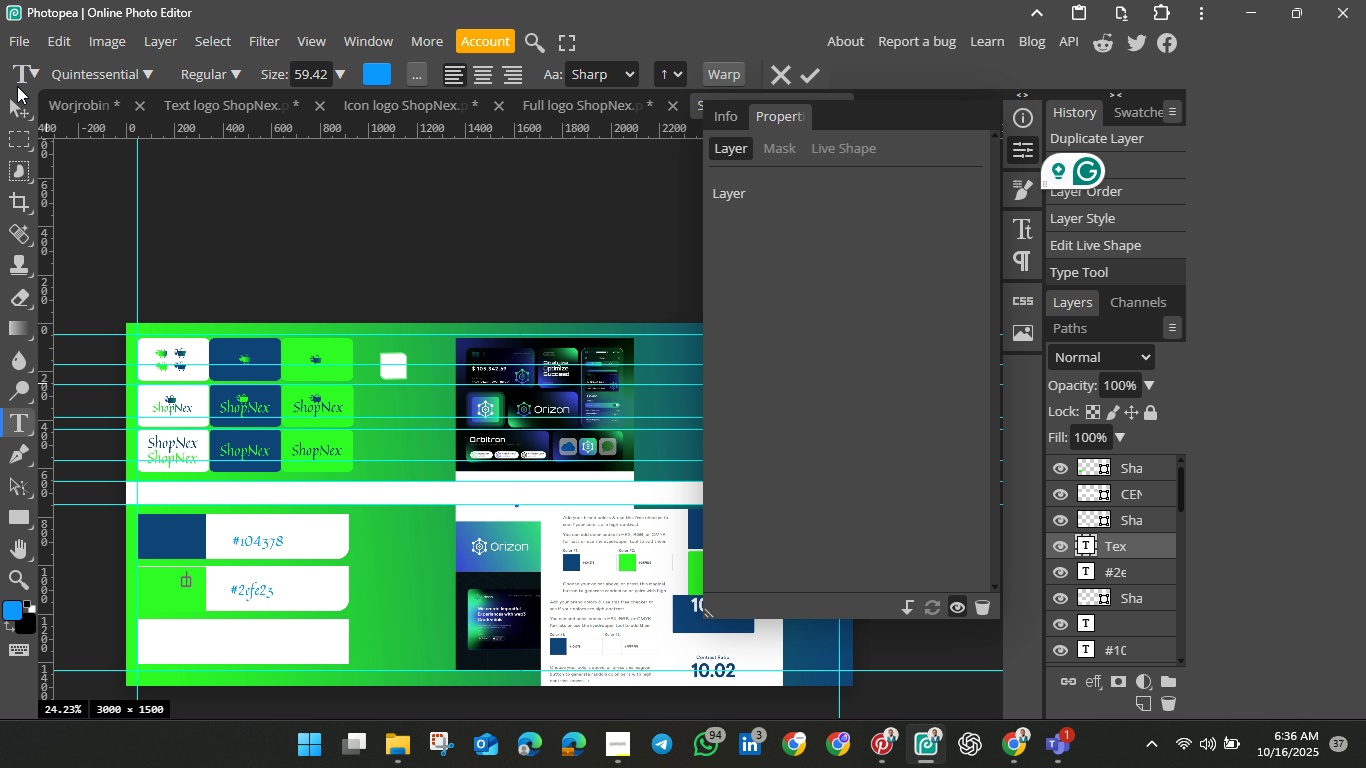 
left_click([17, 112])
 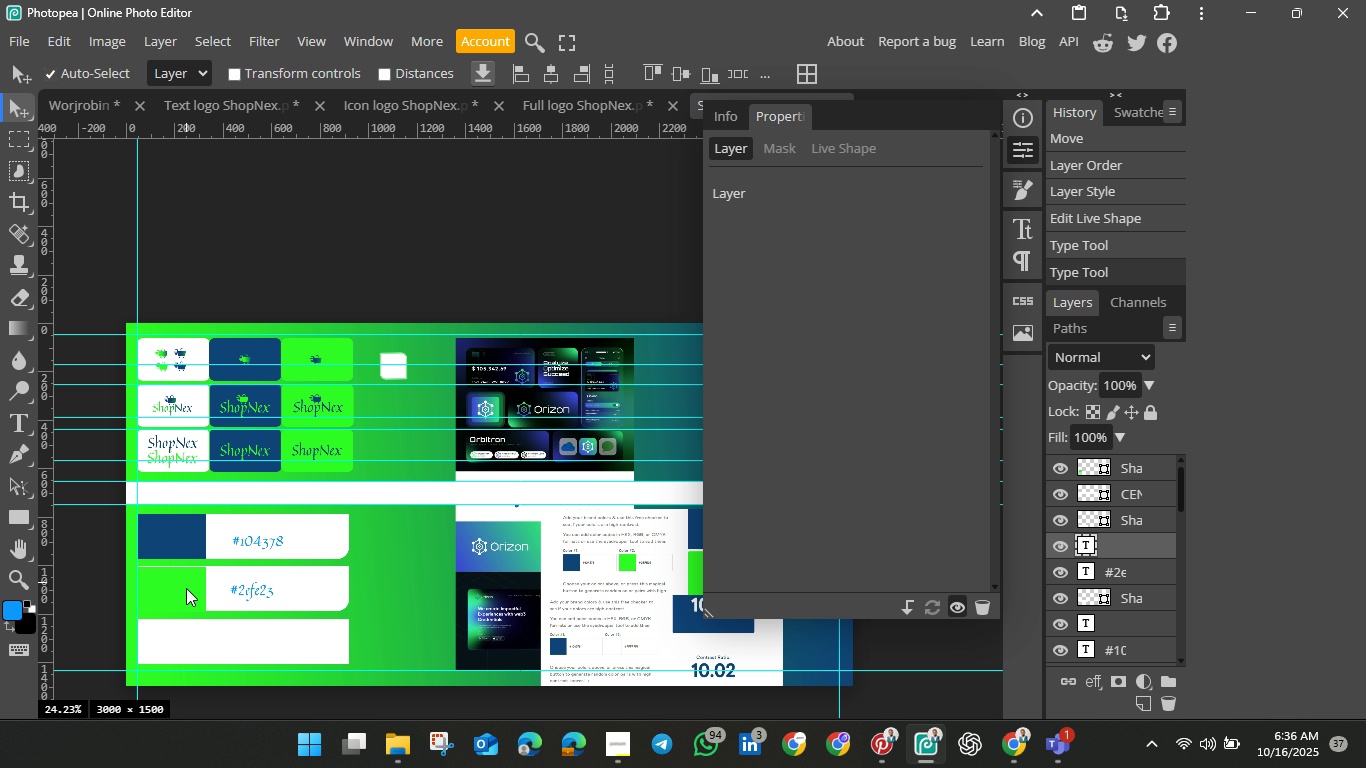 
left_click([186, 588])
 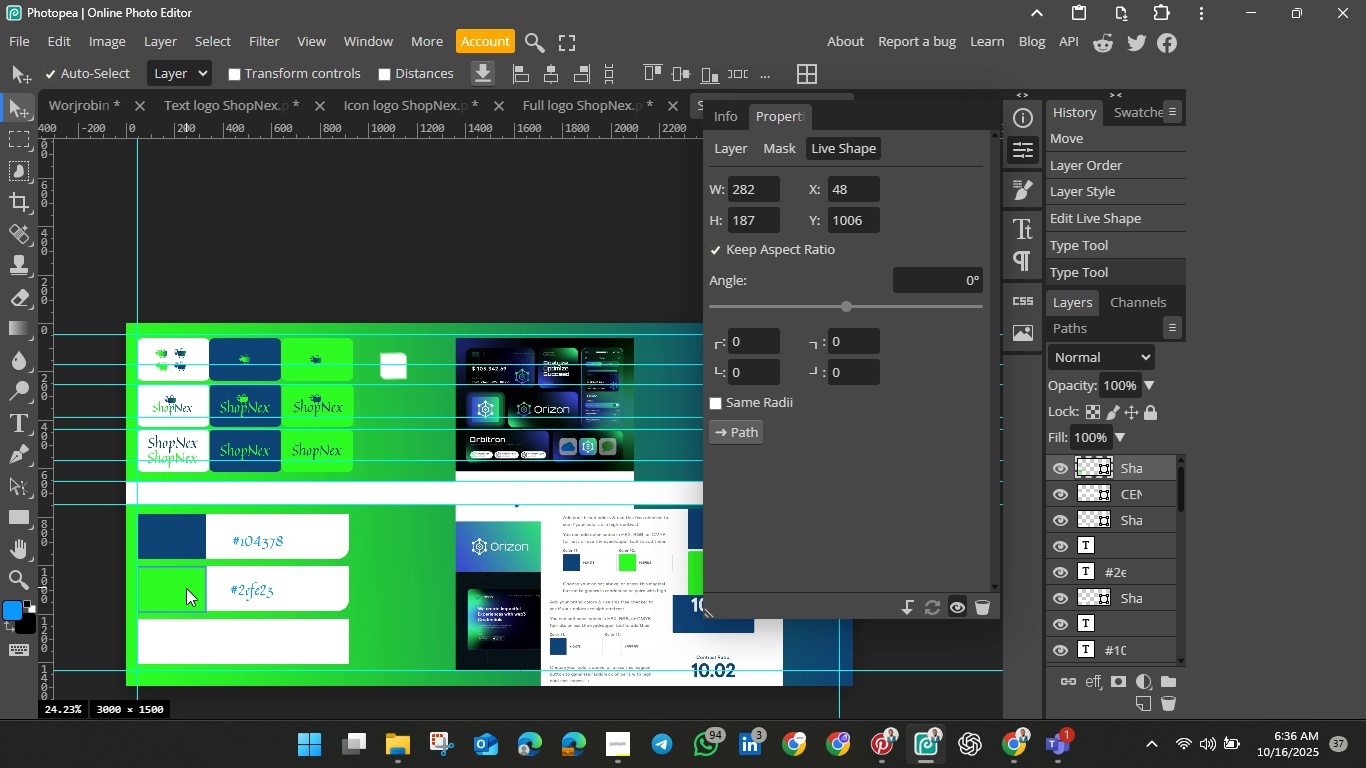 
key(ArrowUp)
 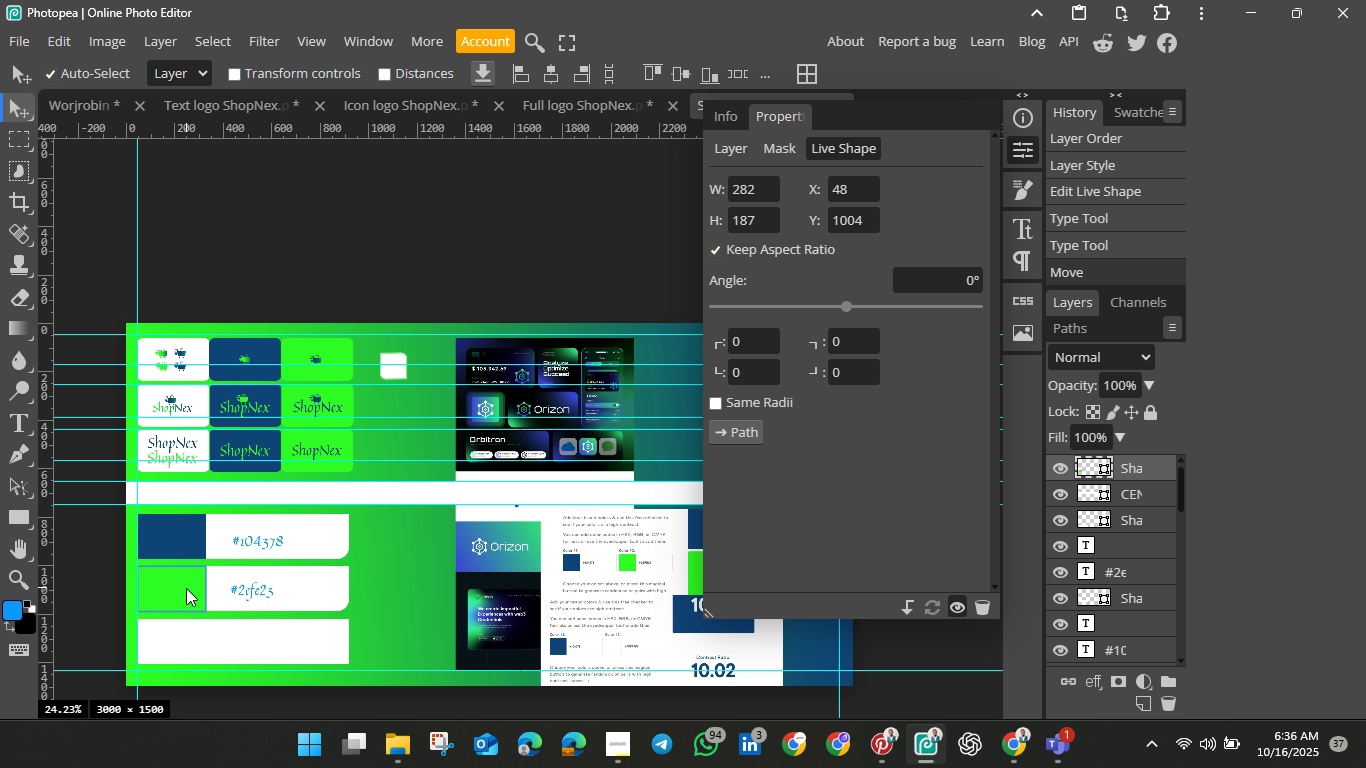 
key(ArrowUp)
 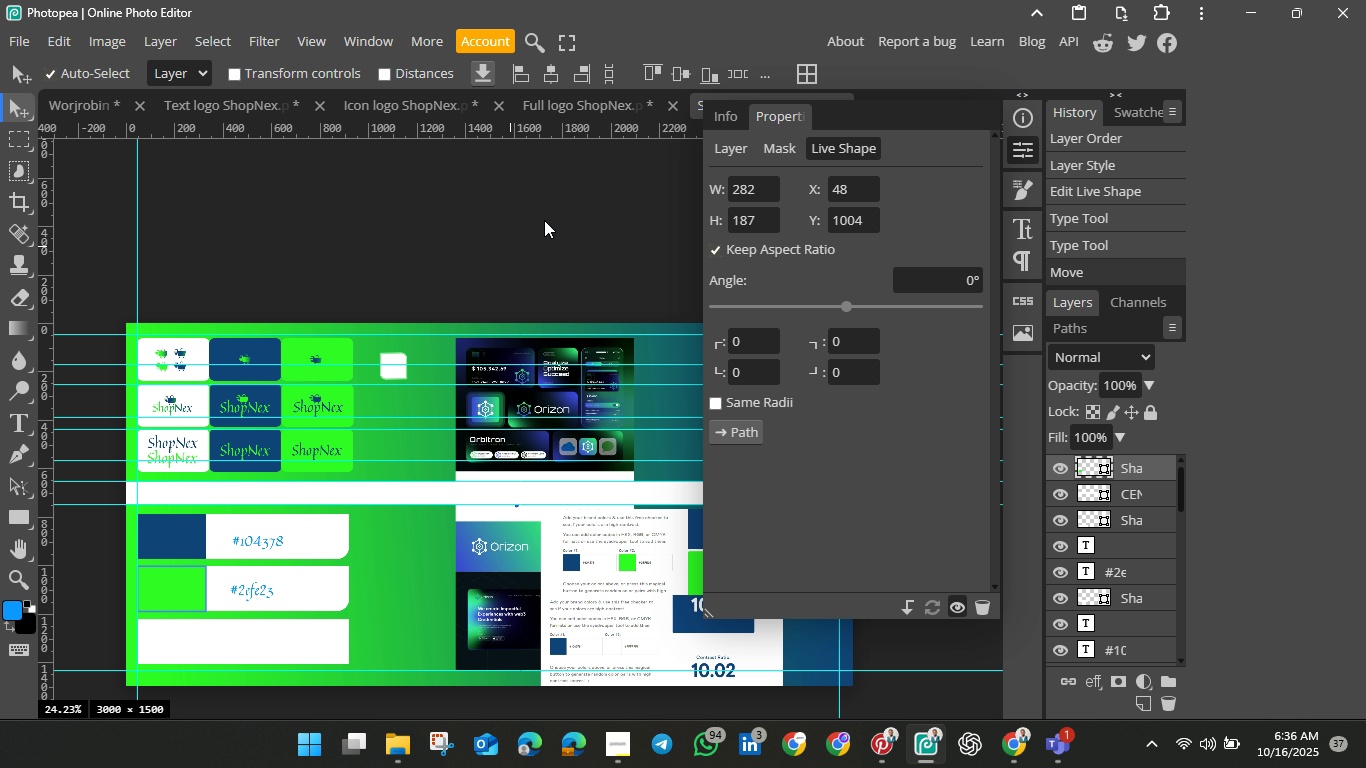 
left_click([544, 220])
 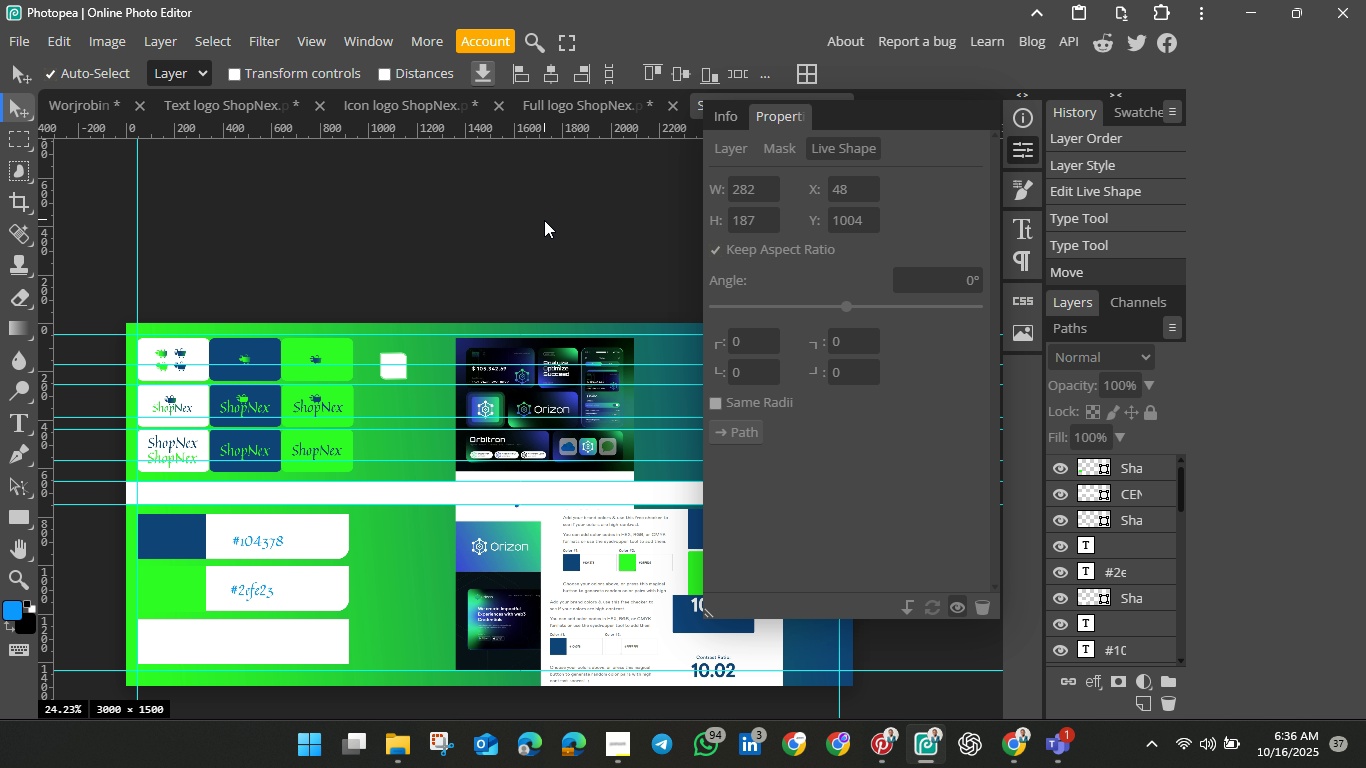 
wait(20.12)
 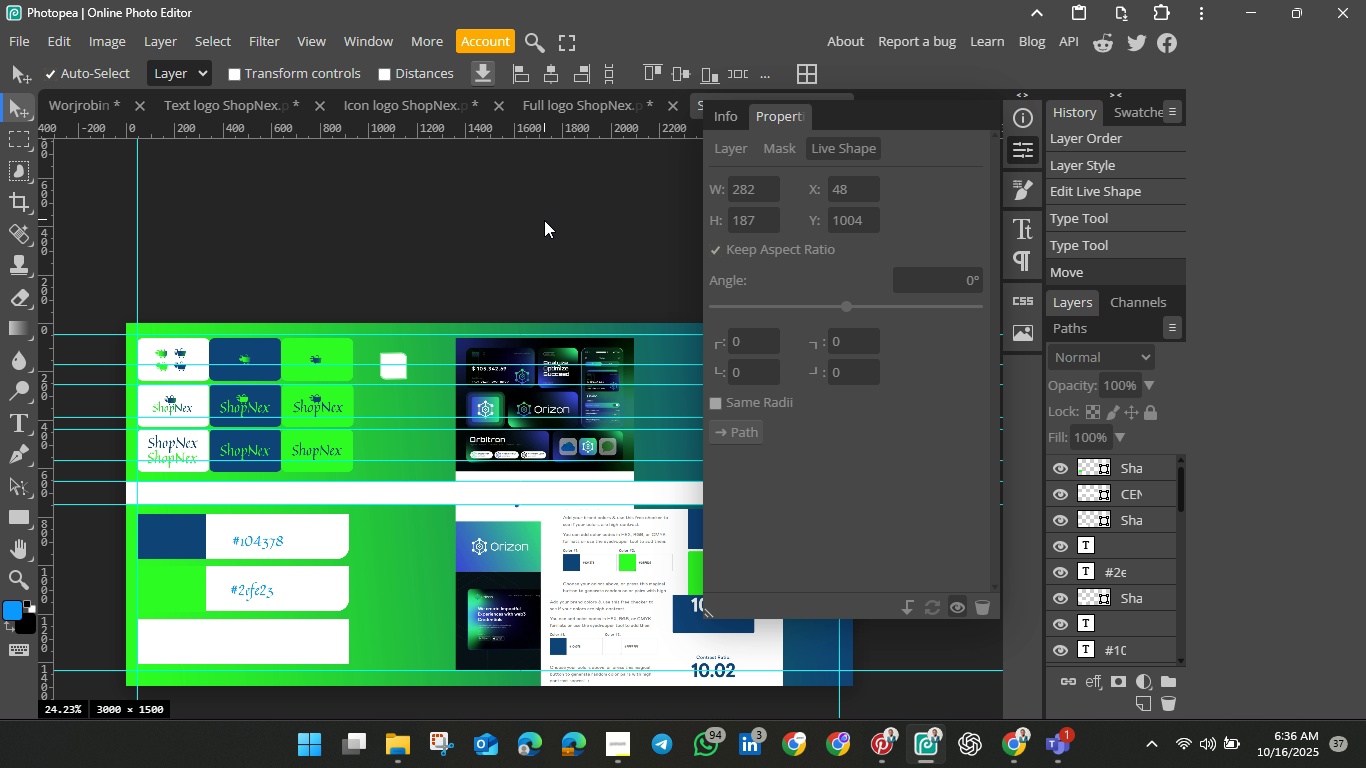 
left_click([178, 531])
 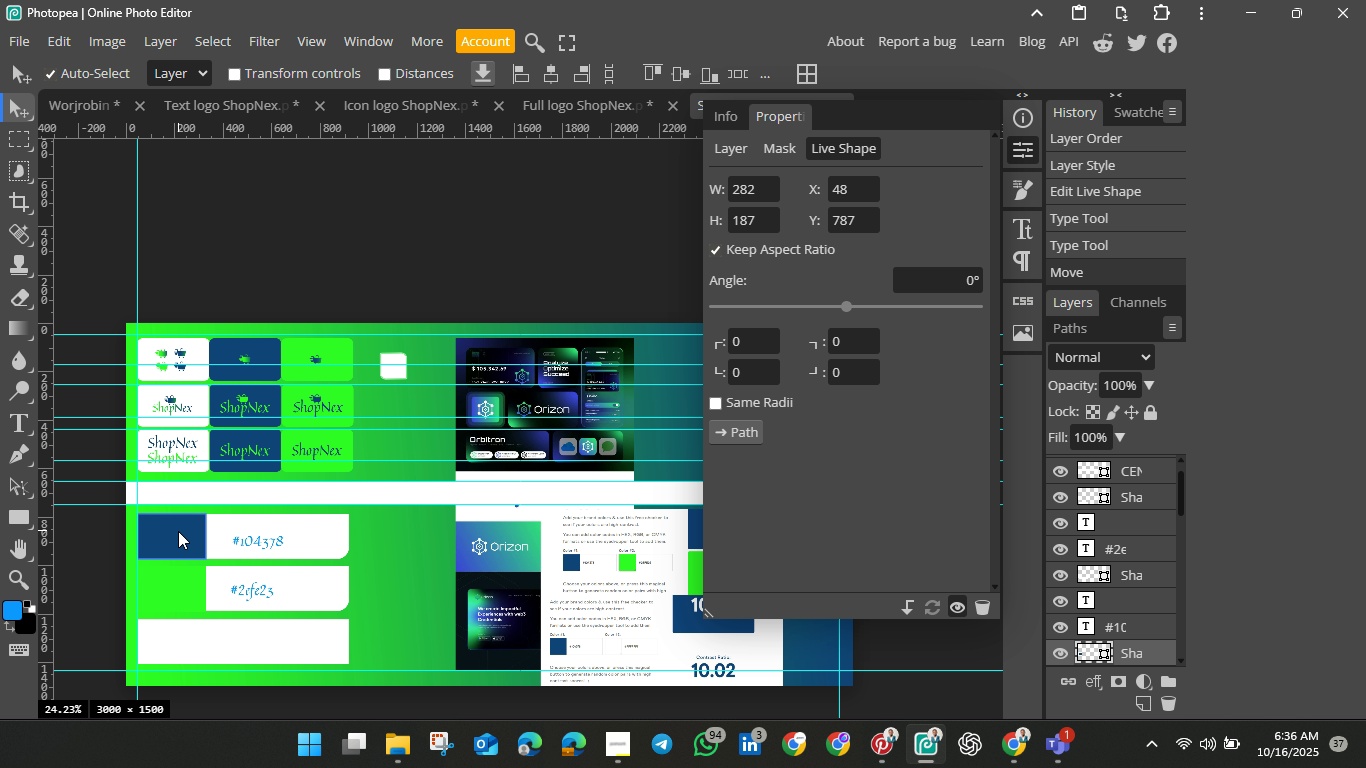 
key(Control+J)
 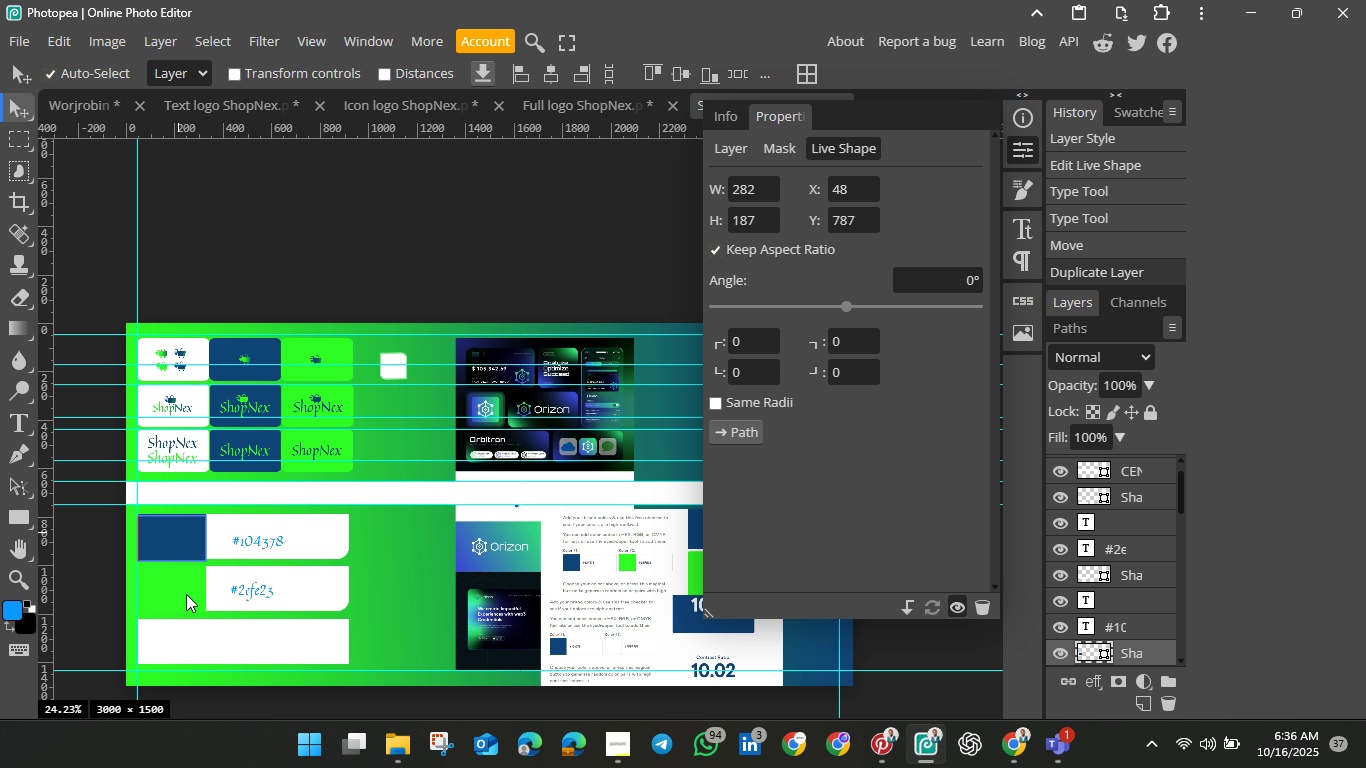 
left_click_drag(start_coordinate=[178, 531], to_coordinate=[178, 636])
 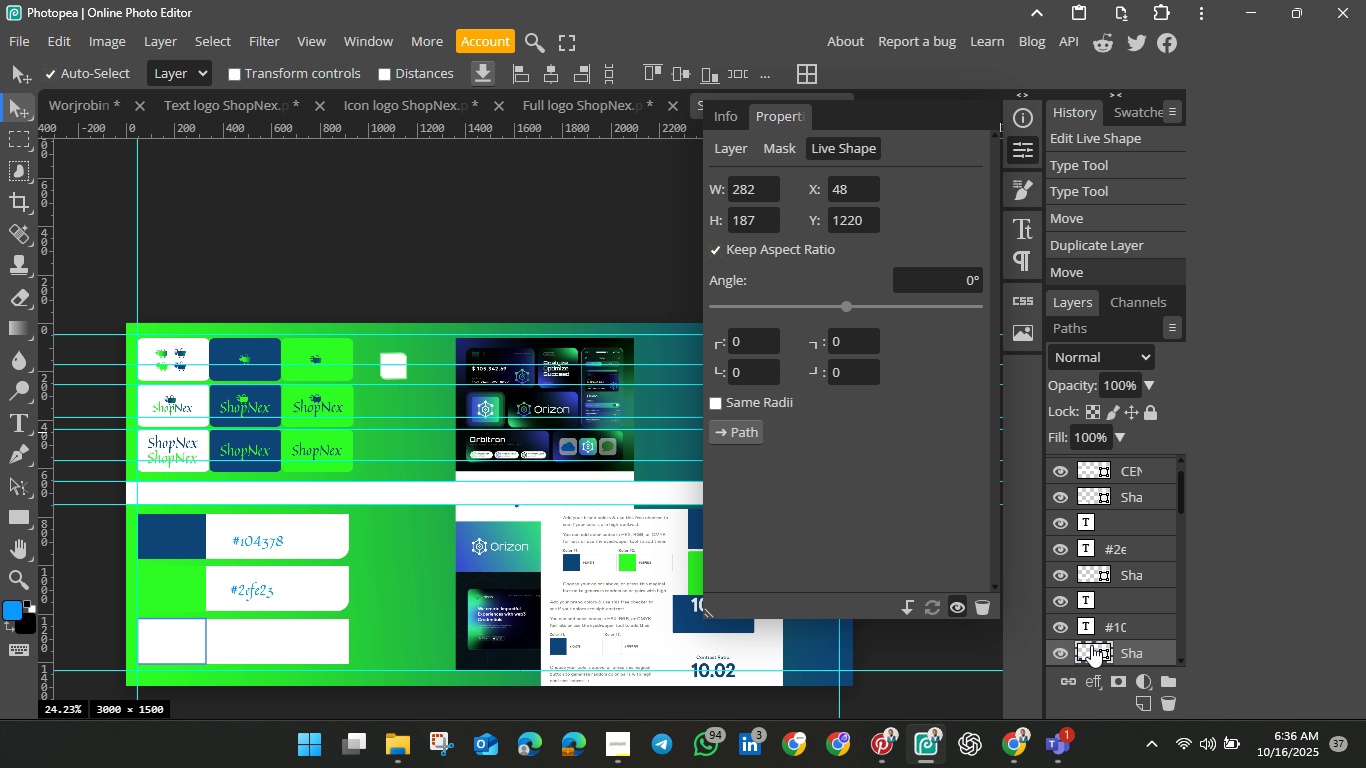 
left_click_drag(start_coordinate=[1093, 646], to_coordinate=[1091, 460])
 